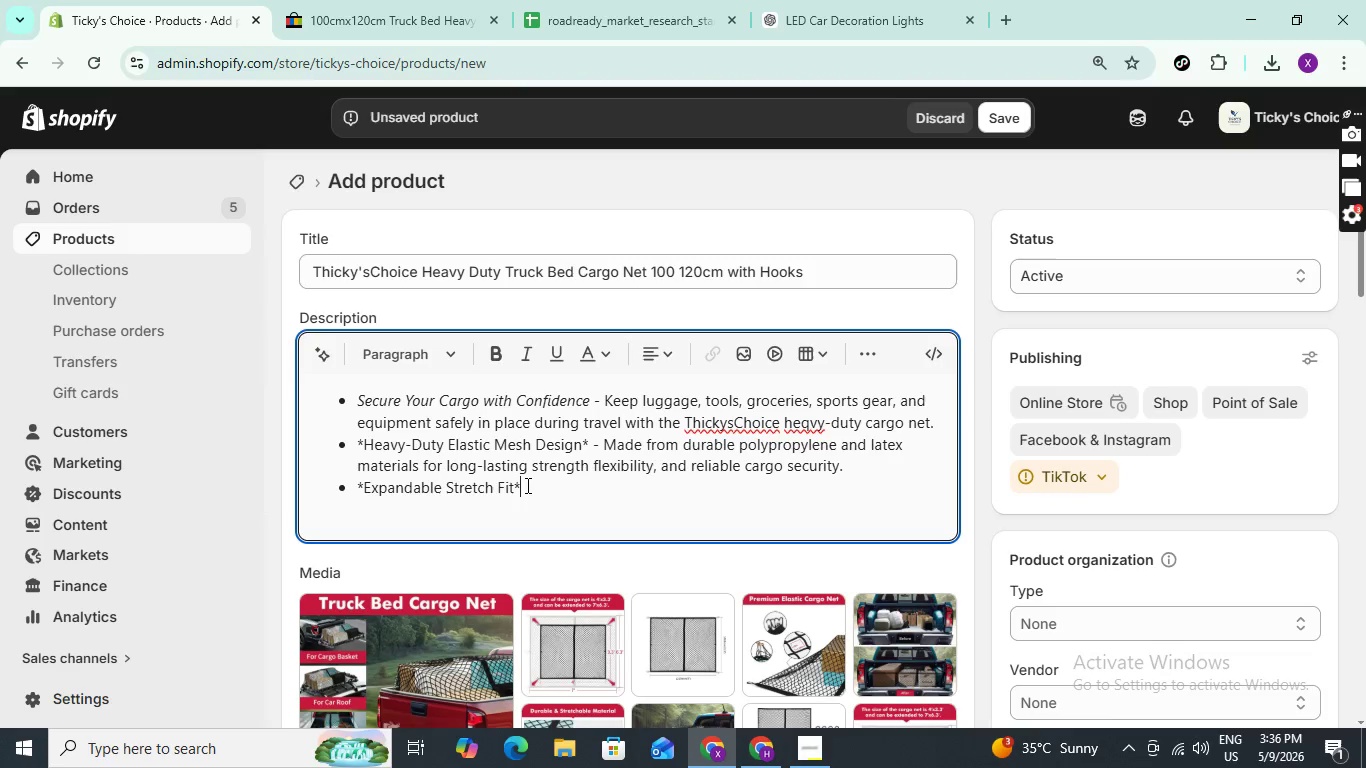 
key(Space)
 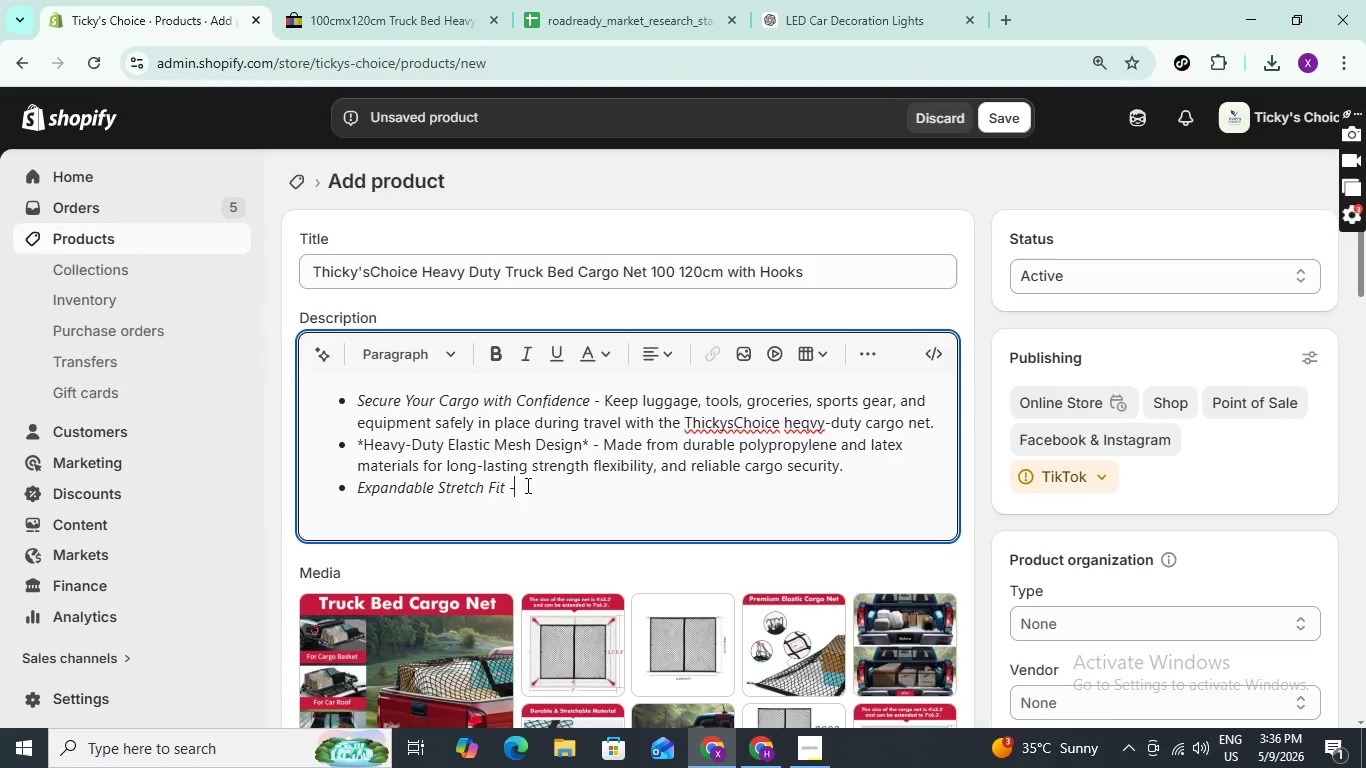 
key(Minus)
 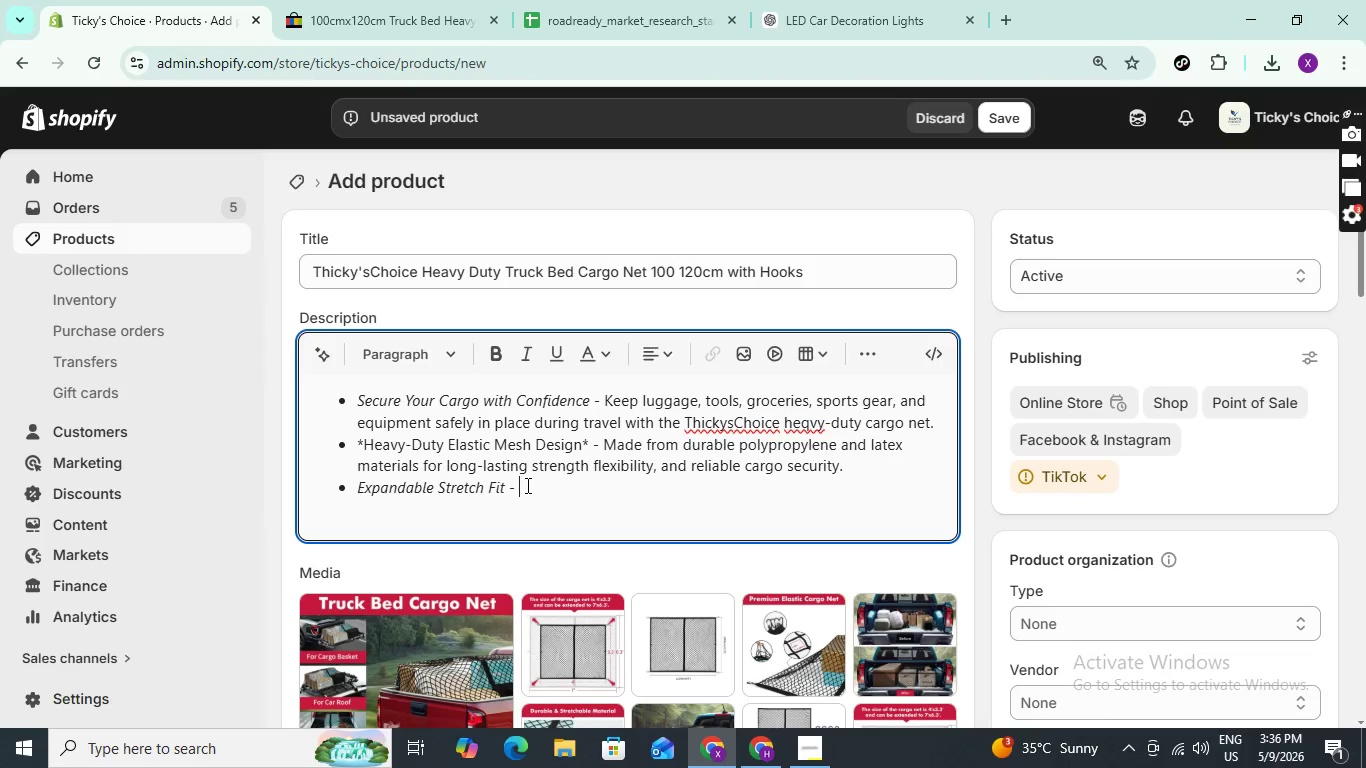 
key(Space)
 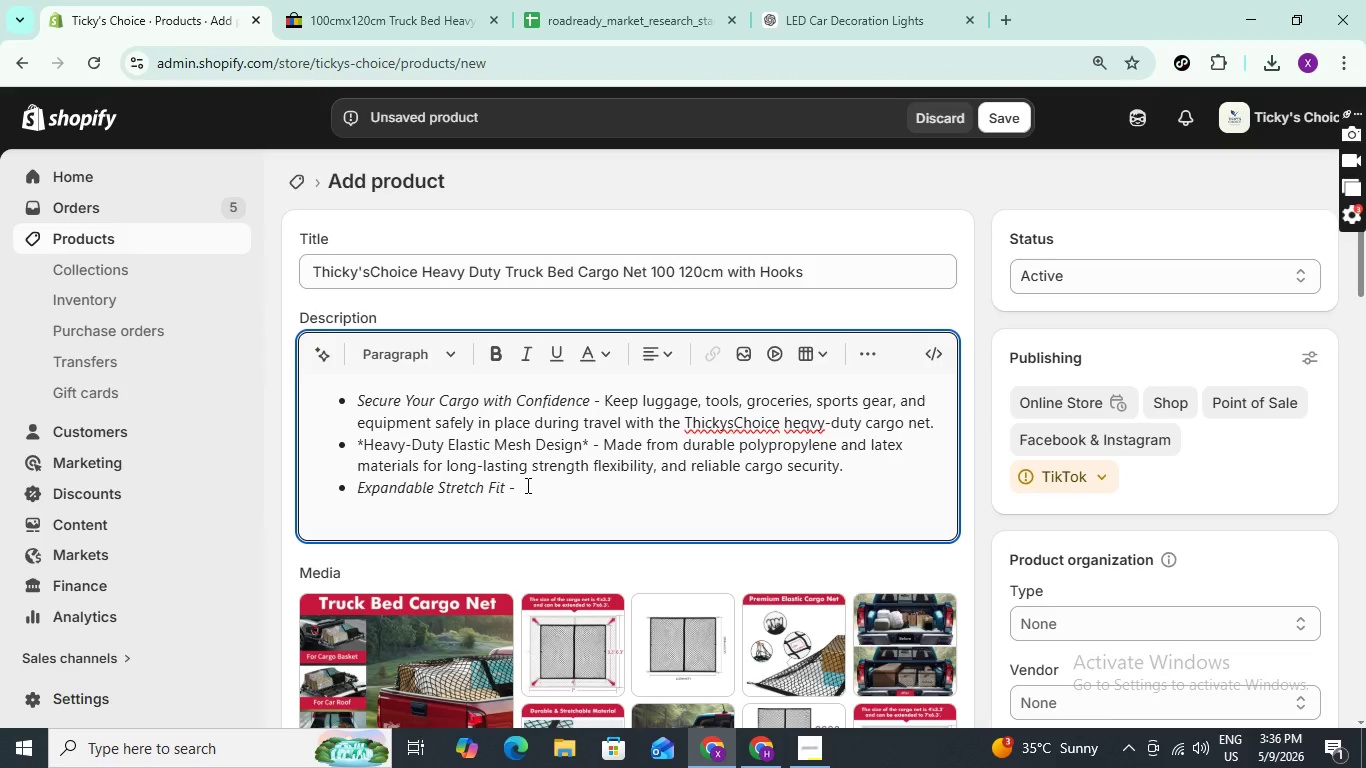 
type(Stand)
 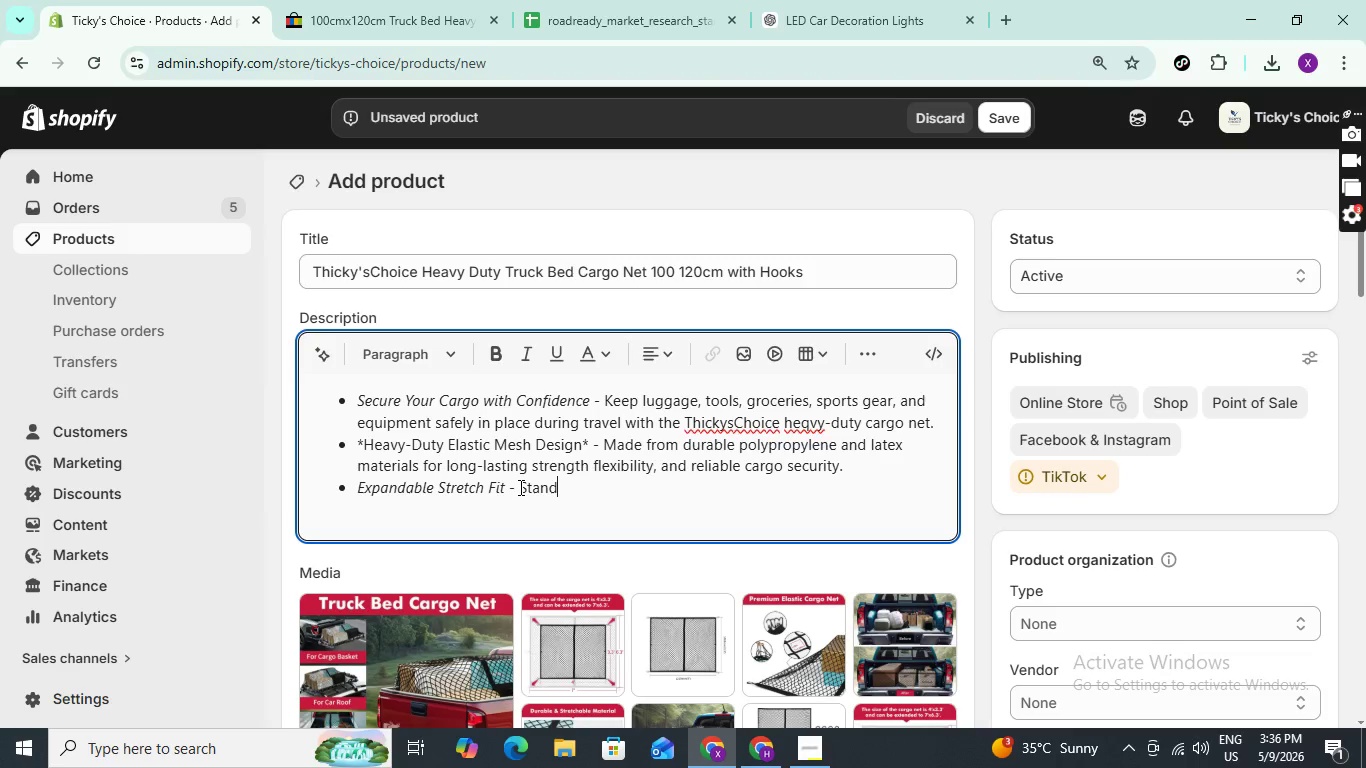 
type(ard size )
 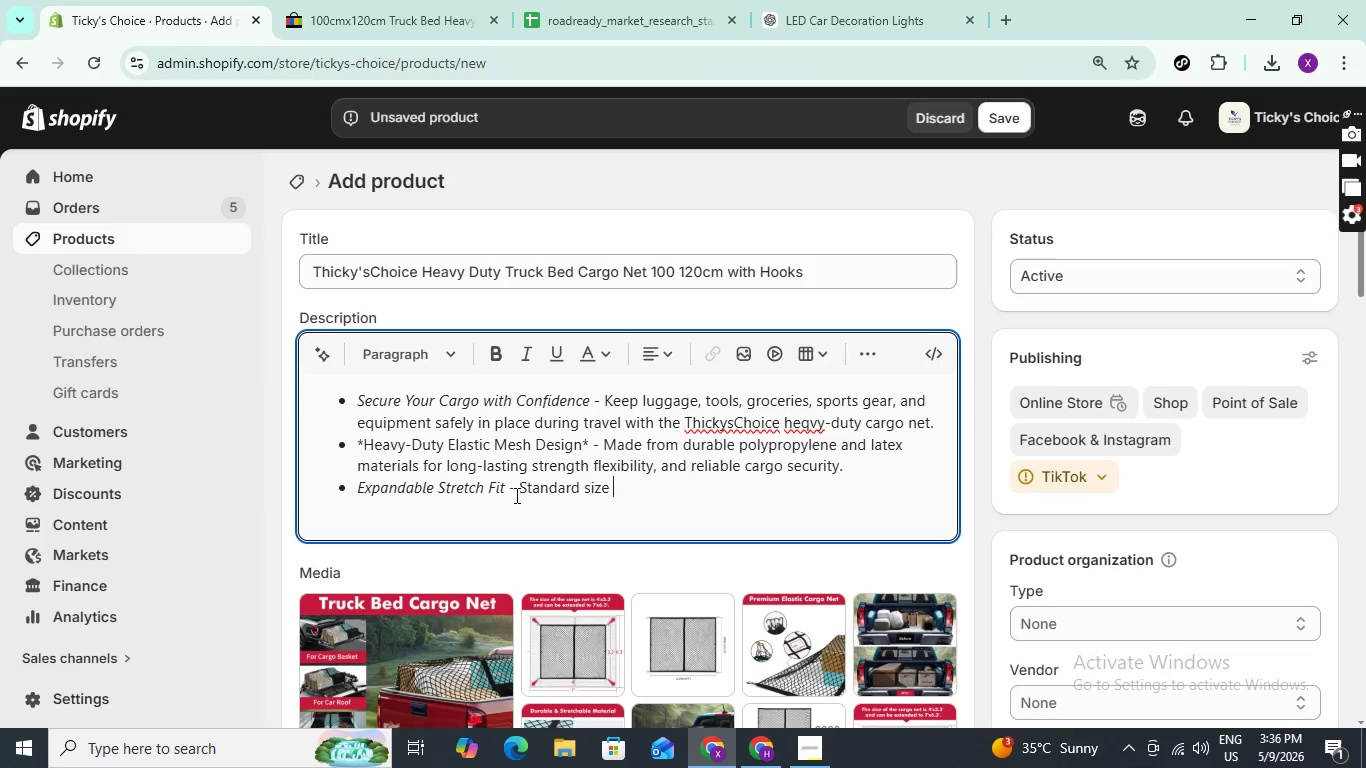 
type(of 1000)
key(Backspace)
 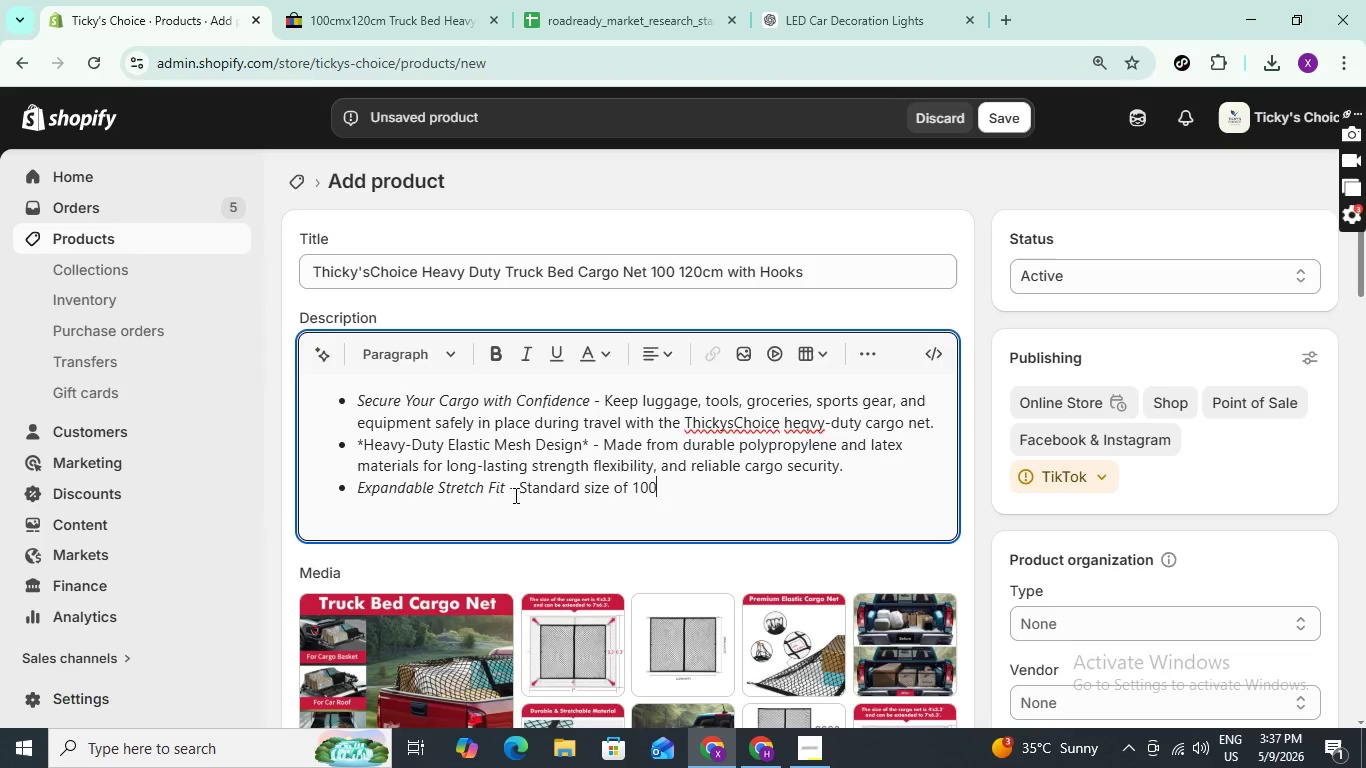 
wait(15.52)
 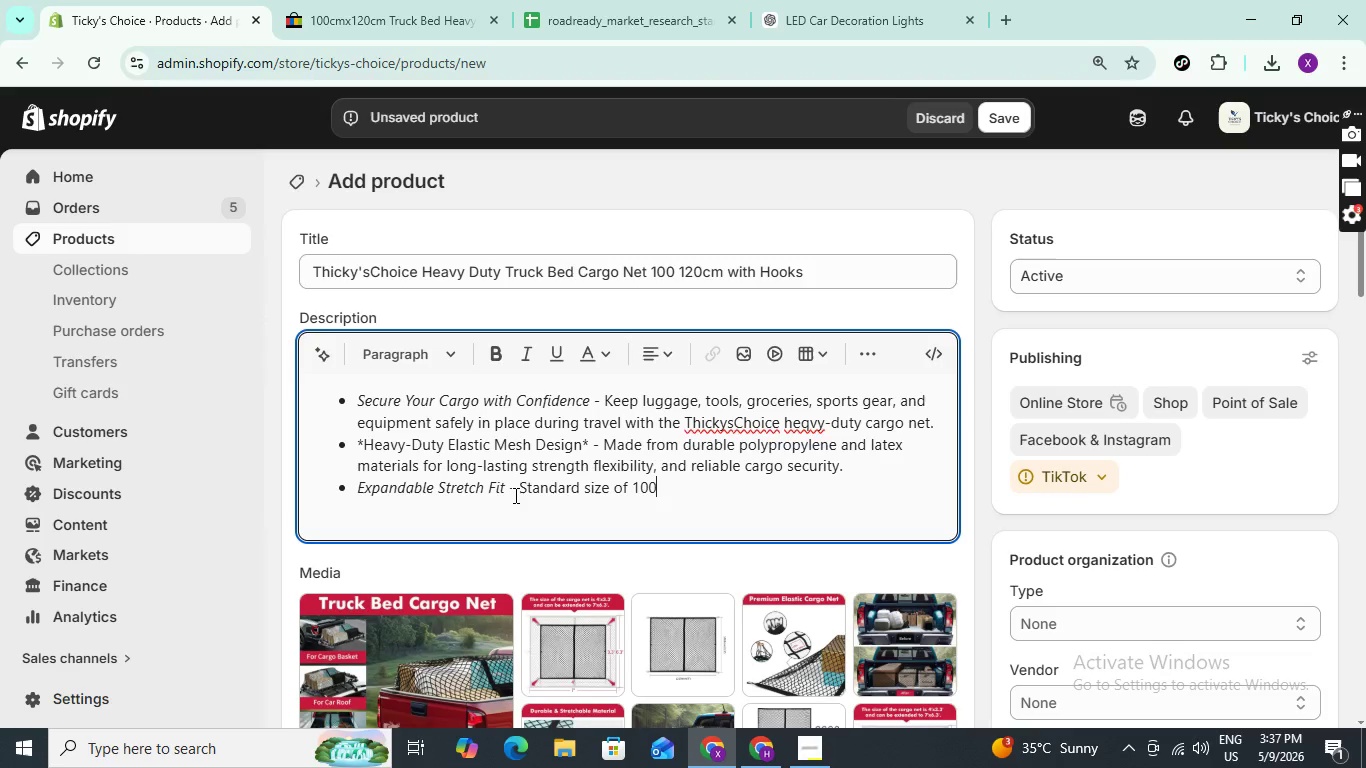 
key(NumpadMultiply)
 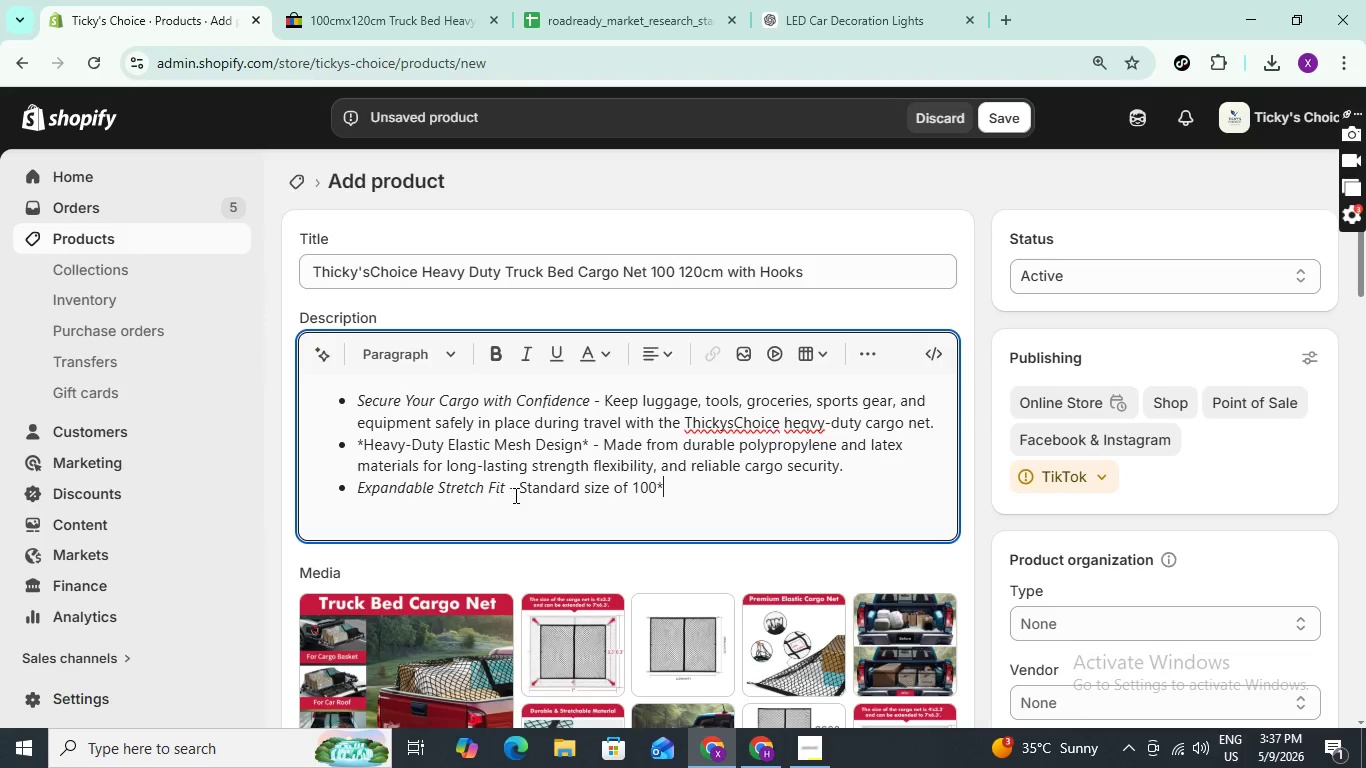 
wait(7.36)
 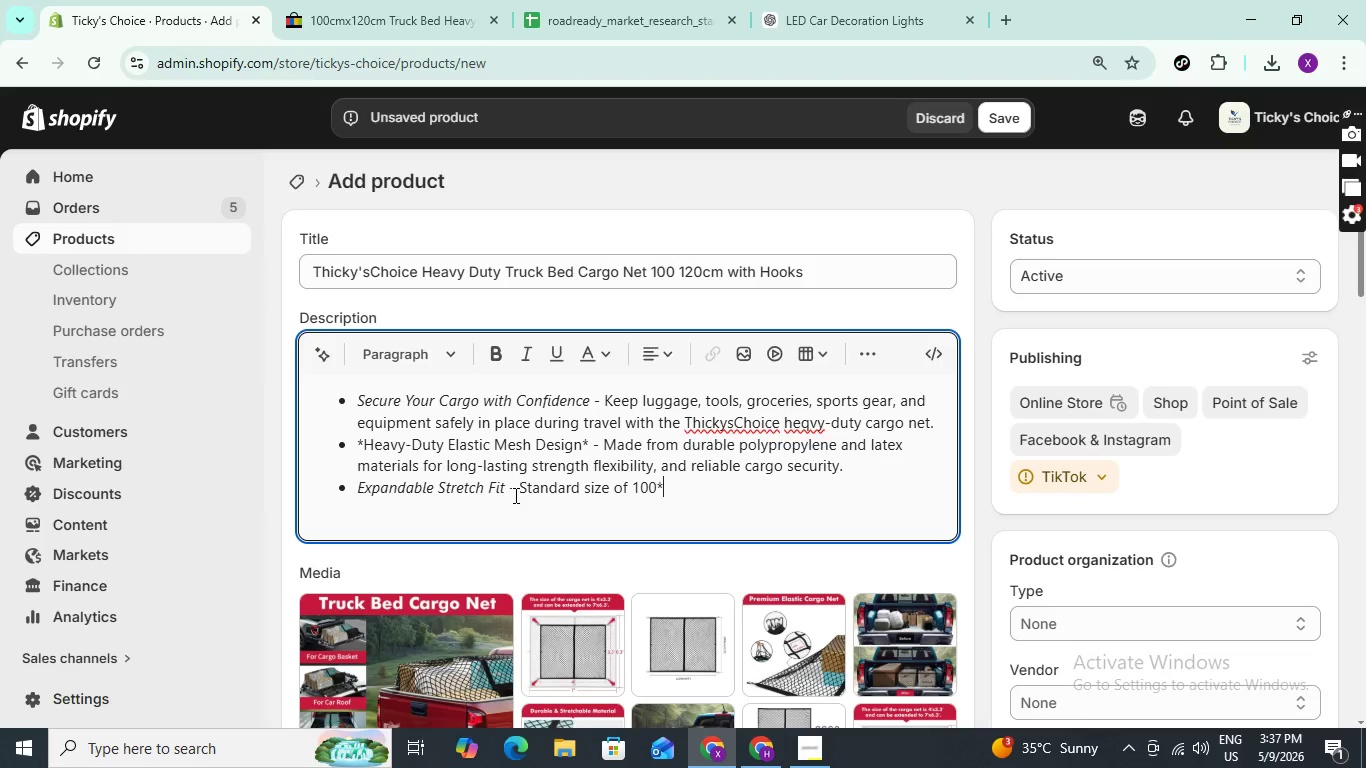 
key(Backspace)
 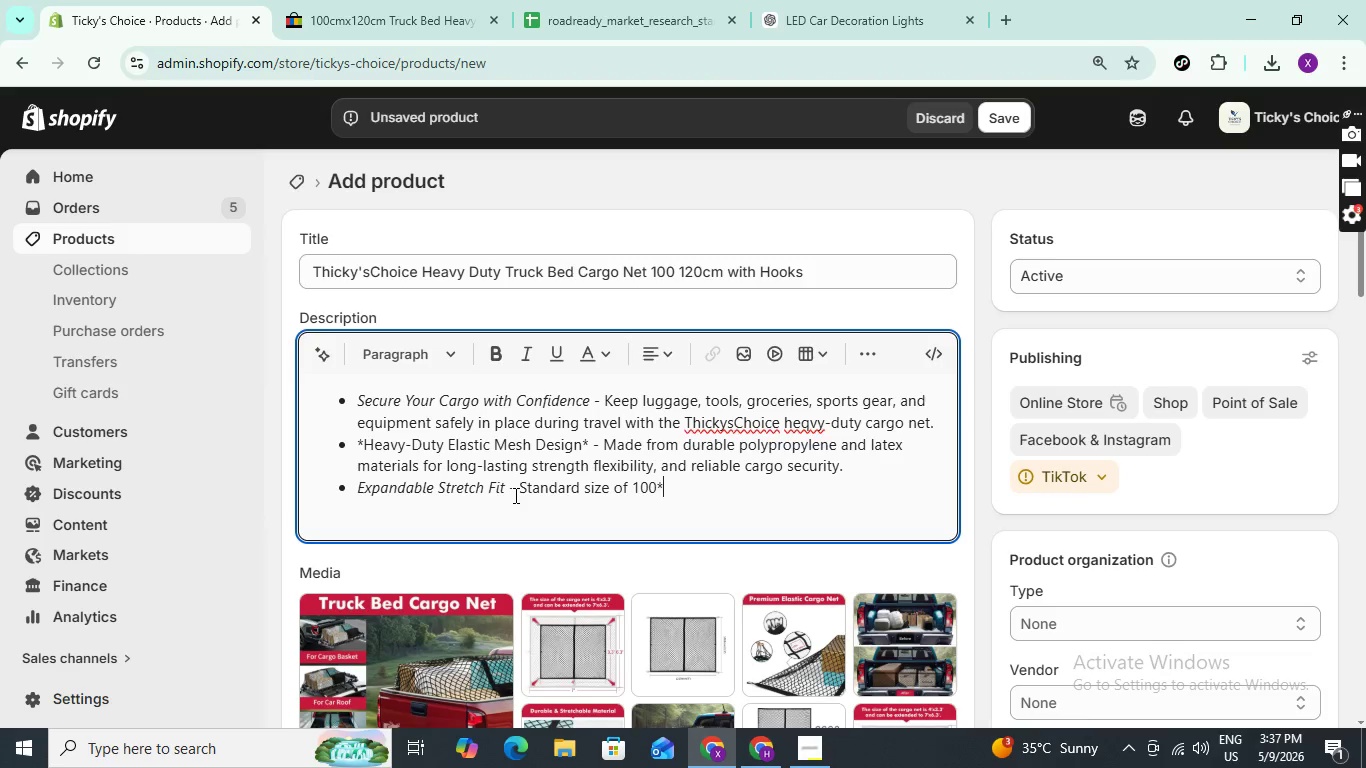 
key(NumpadMultiply)
 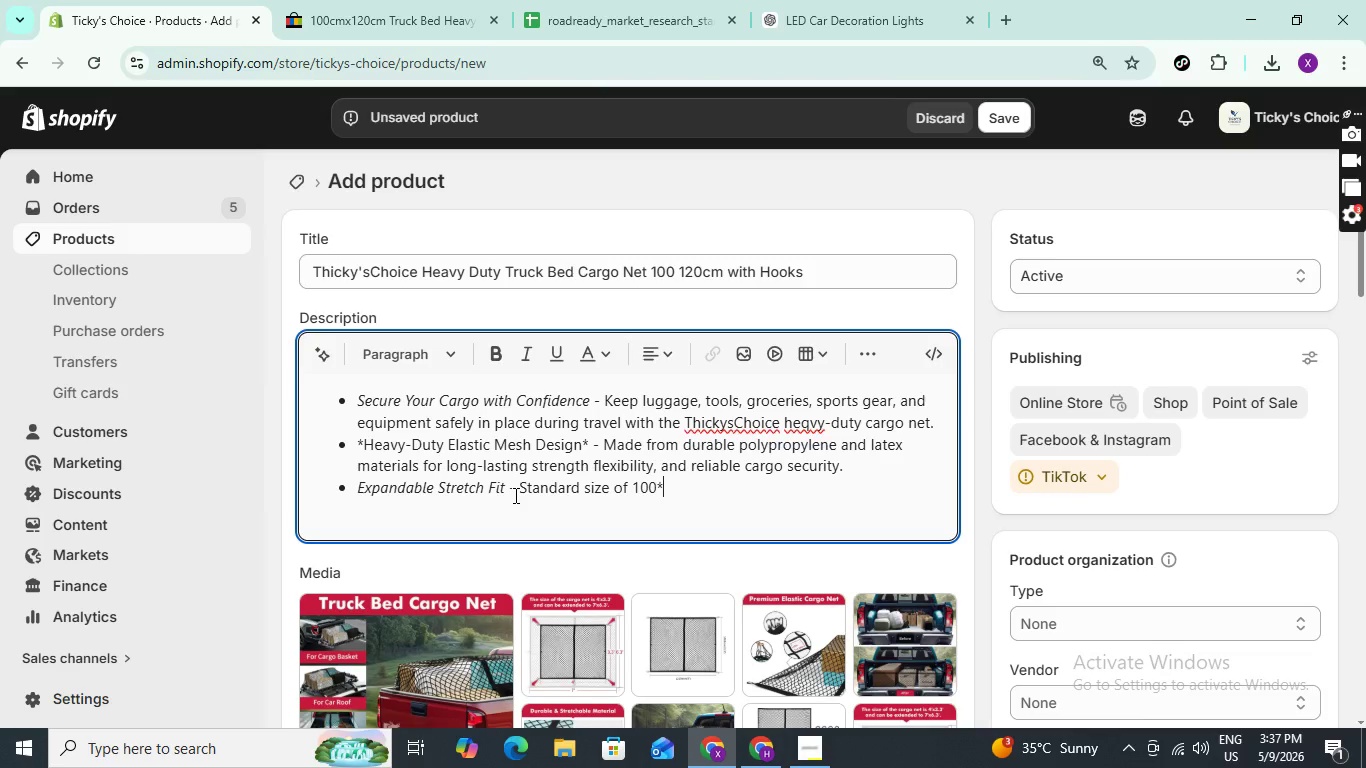 
key(NumpadMultiply)
 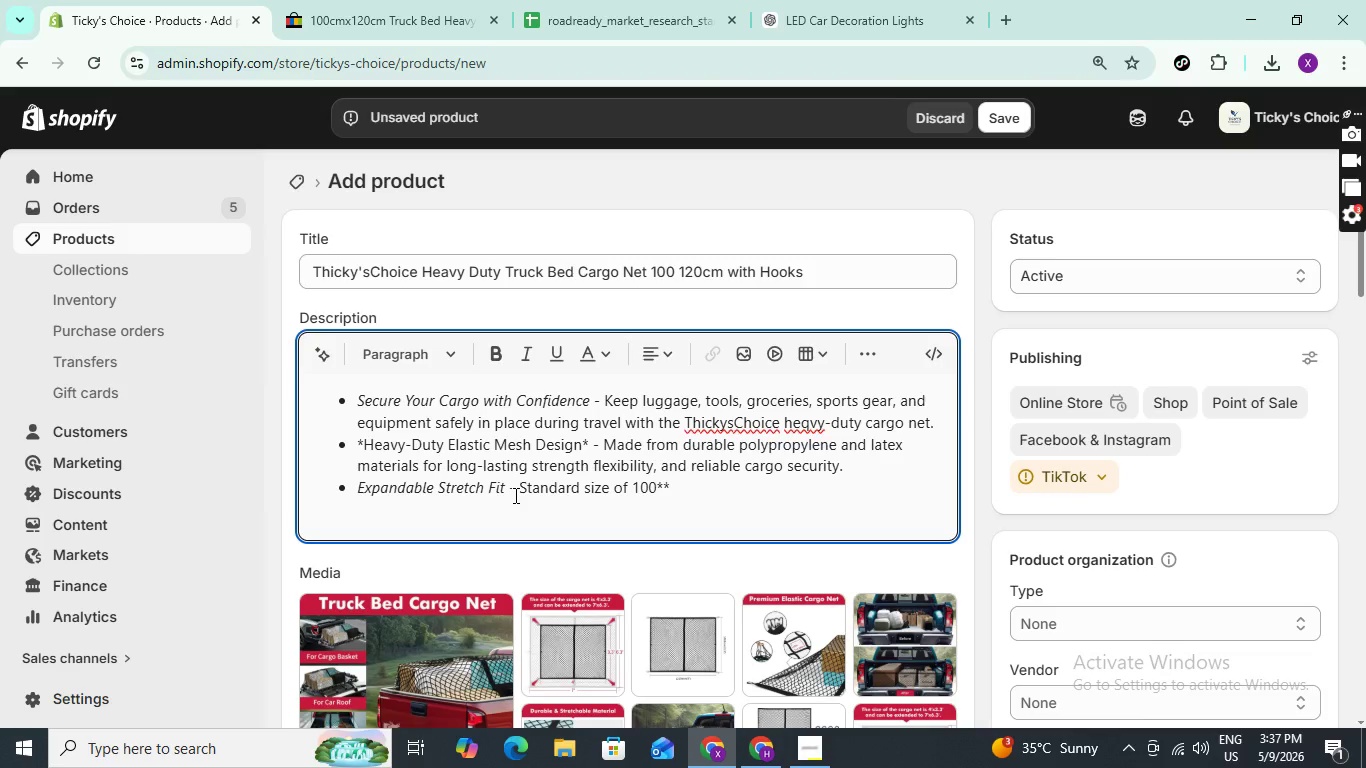 
key(Shift+NumpadMultiply)
 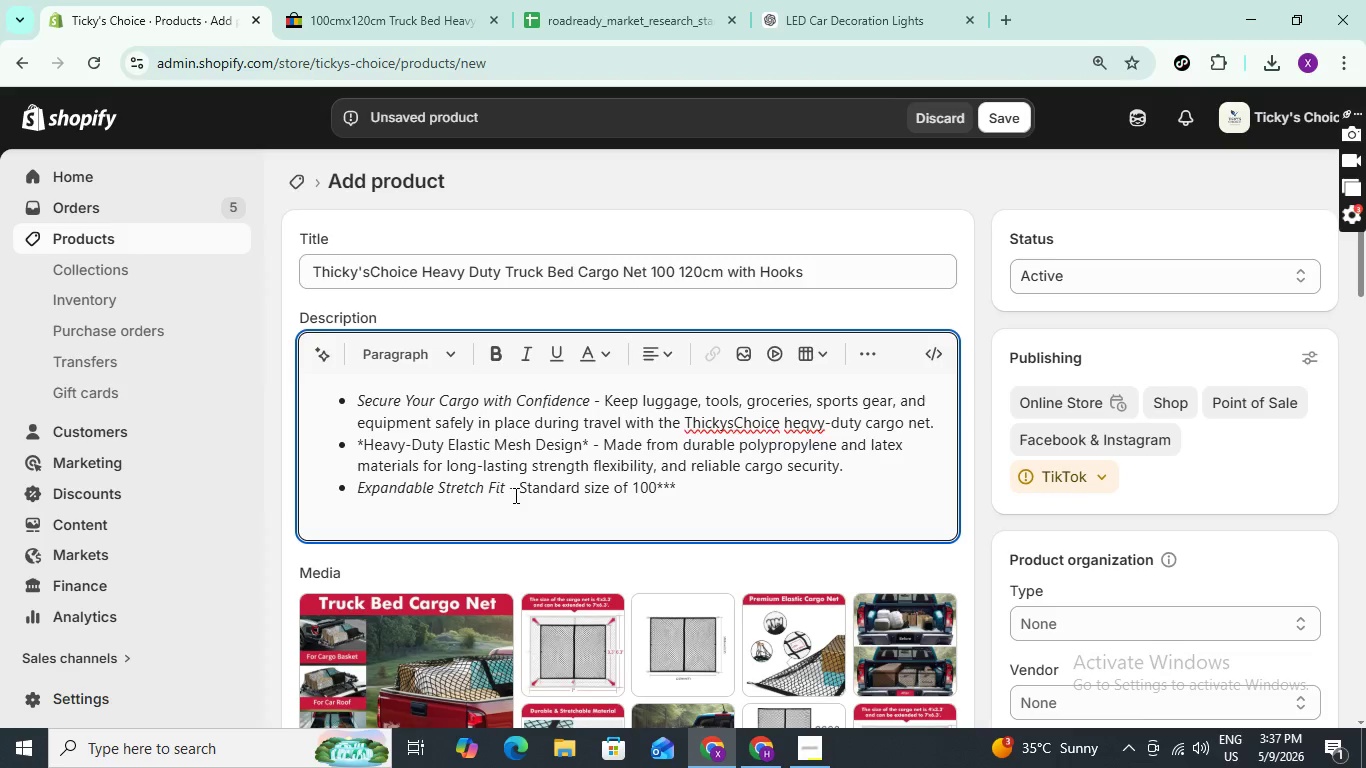 
key(NumpadMultiply)
 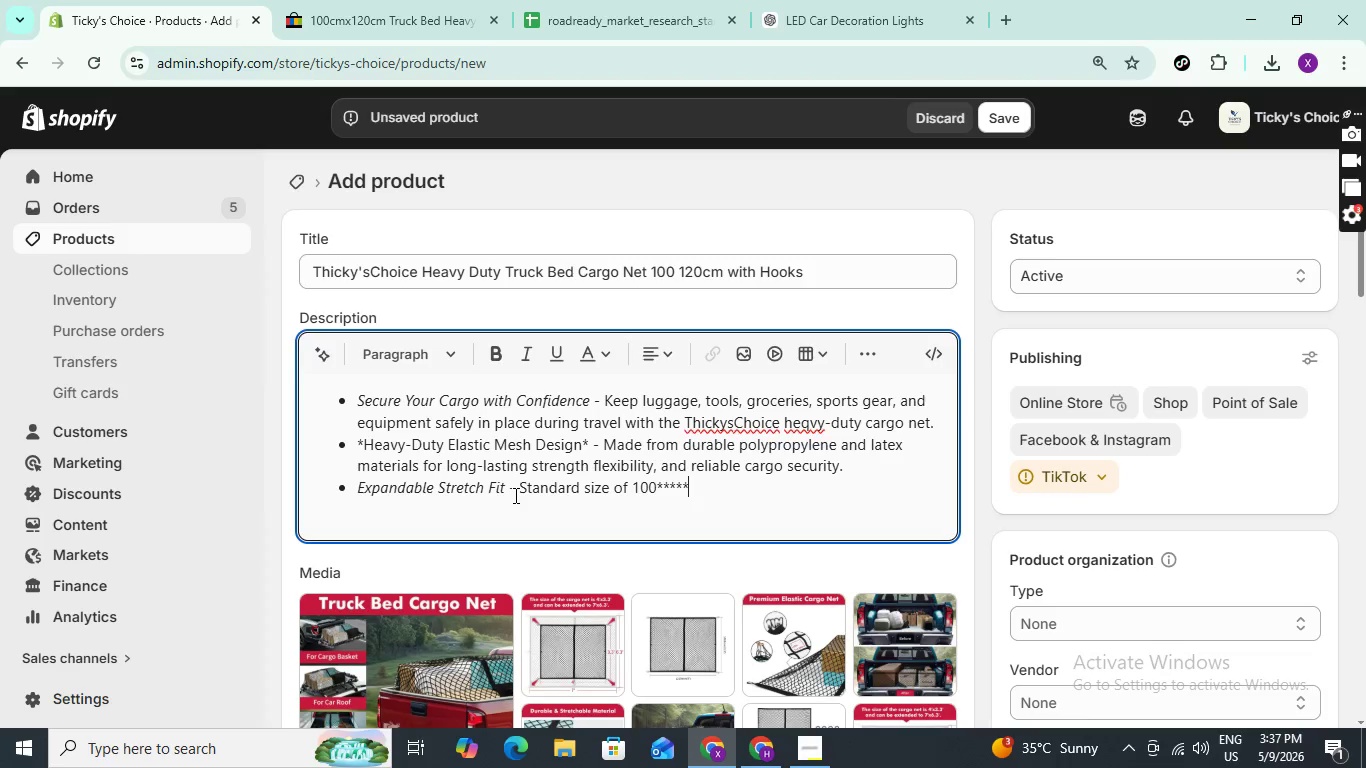 
key(NumpadMultiply)
 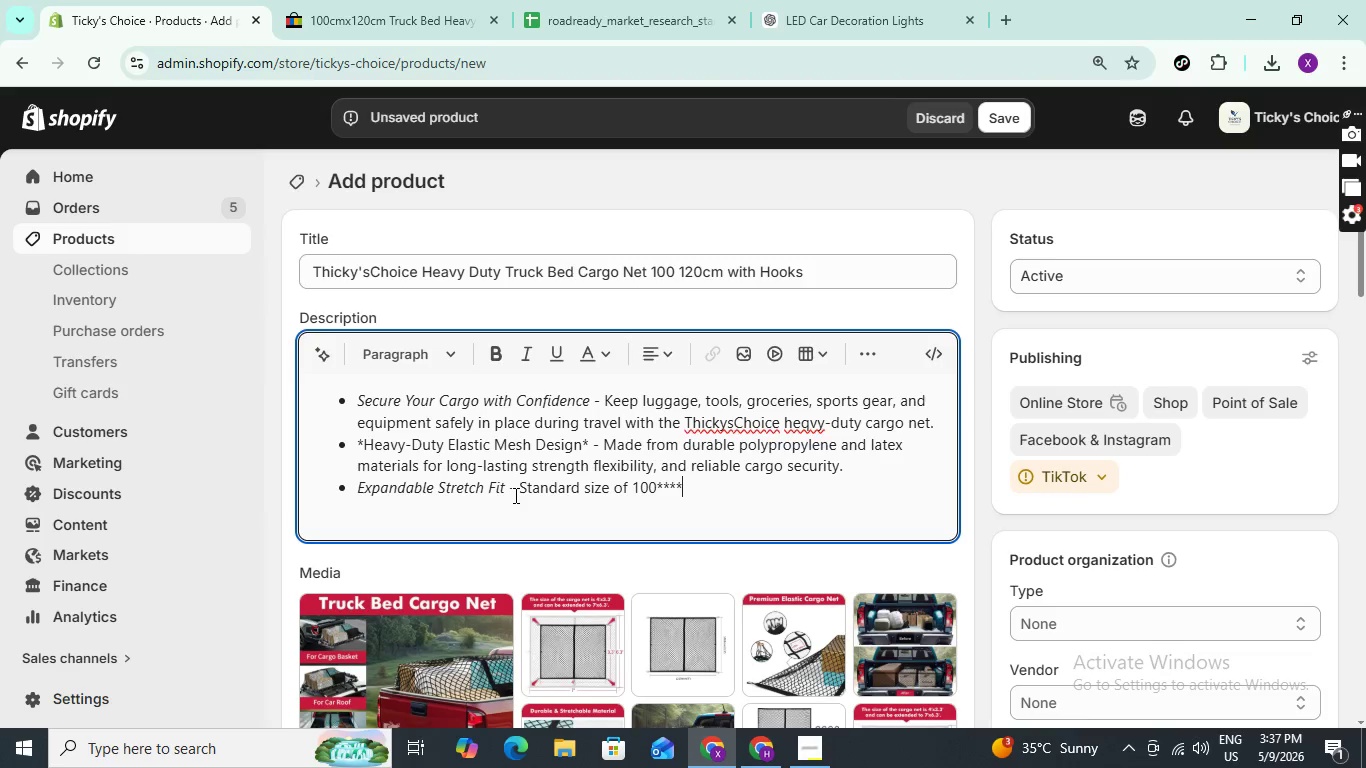 
key(Backspace)
 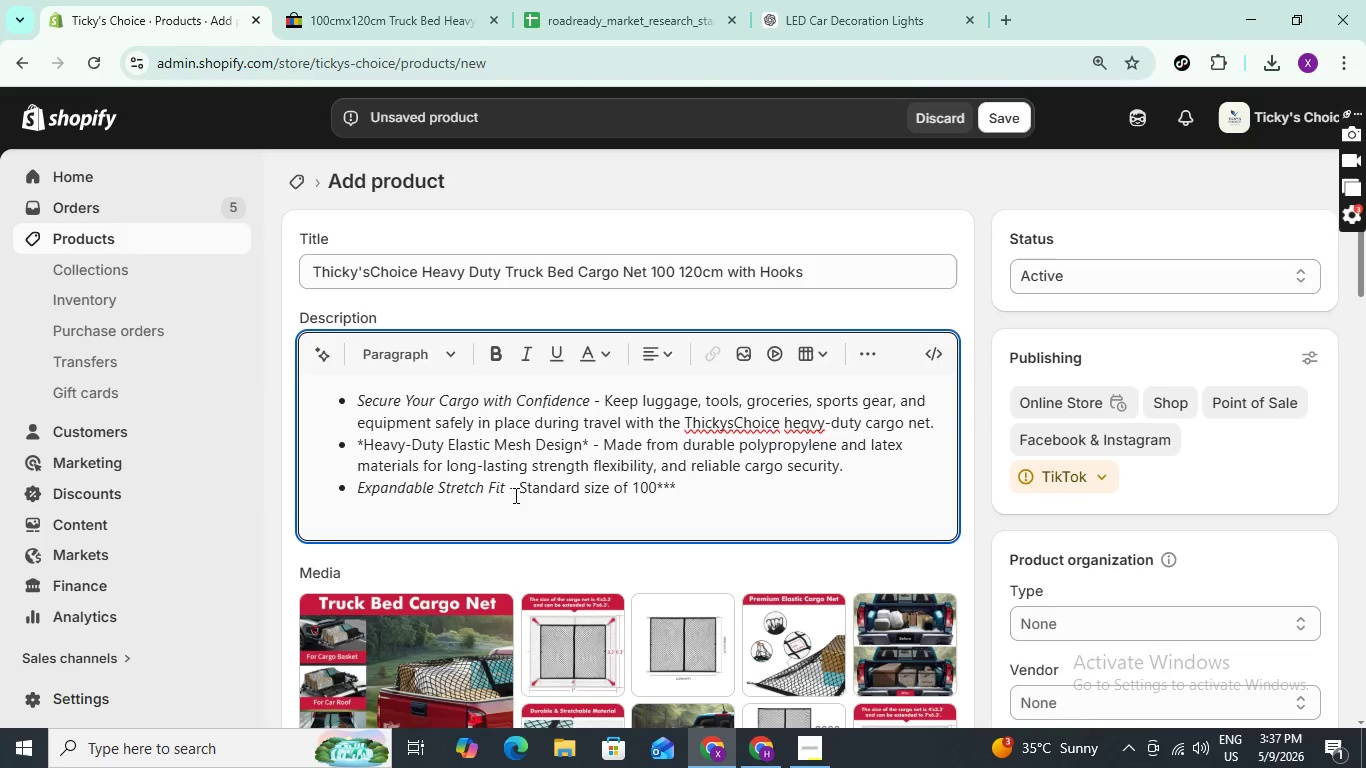 
key(Backspace)
 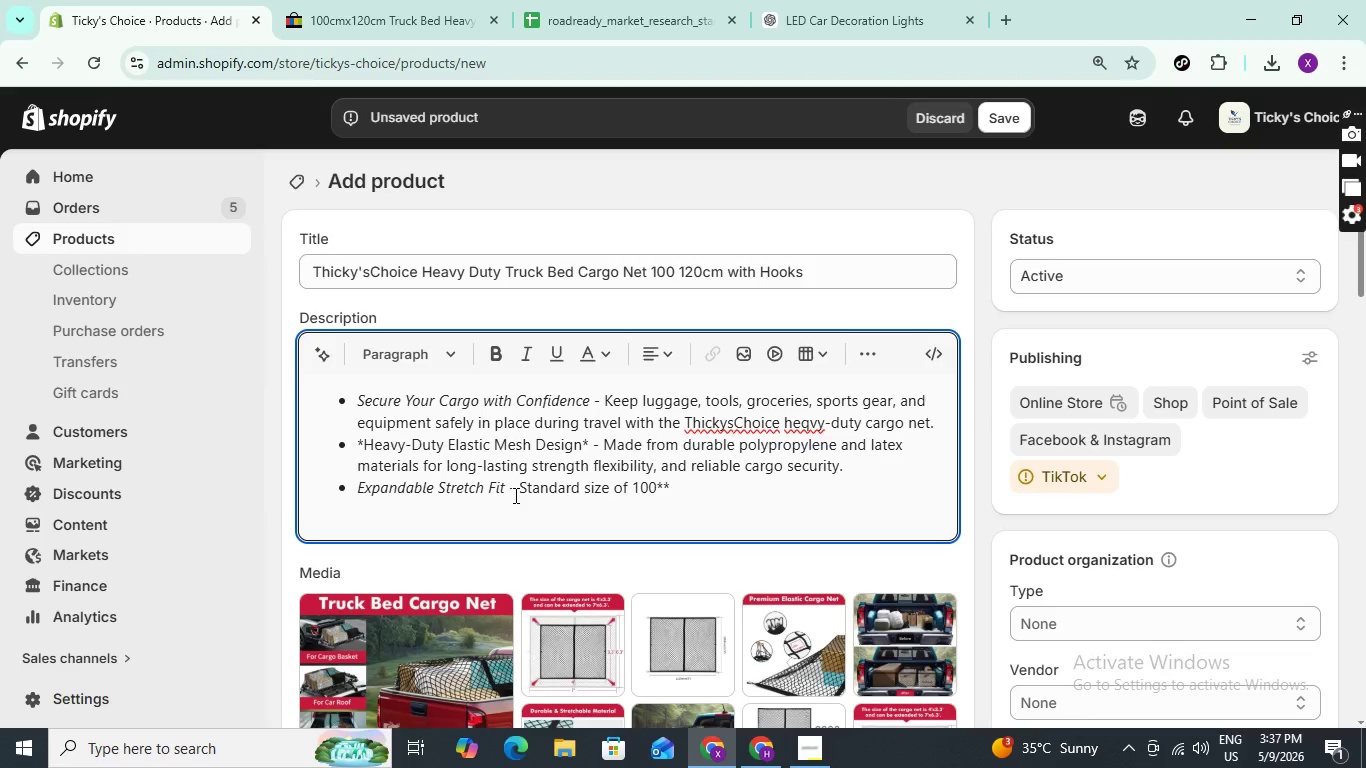 
key(Backspace)
 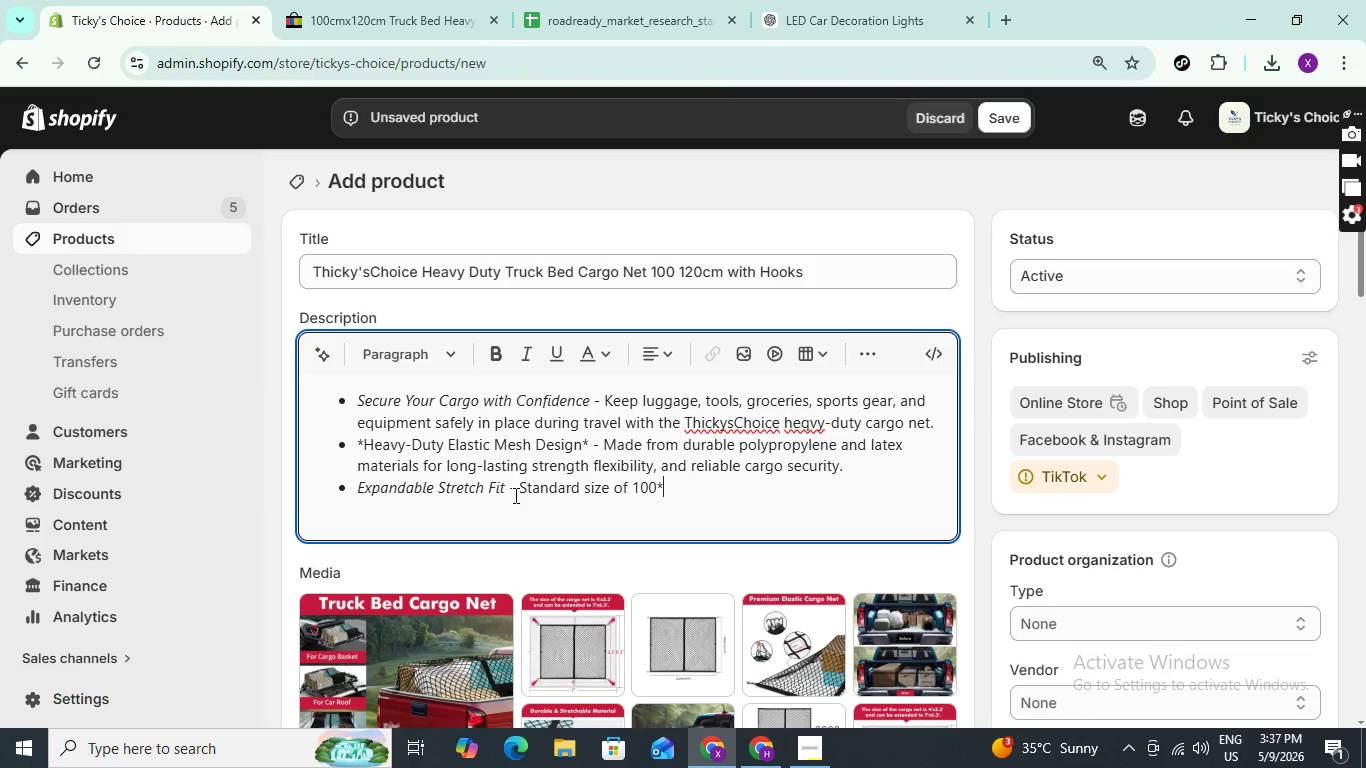 
key(Backspace)
 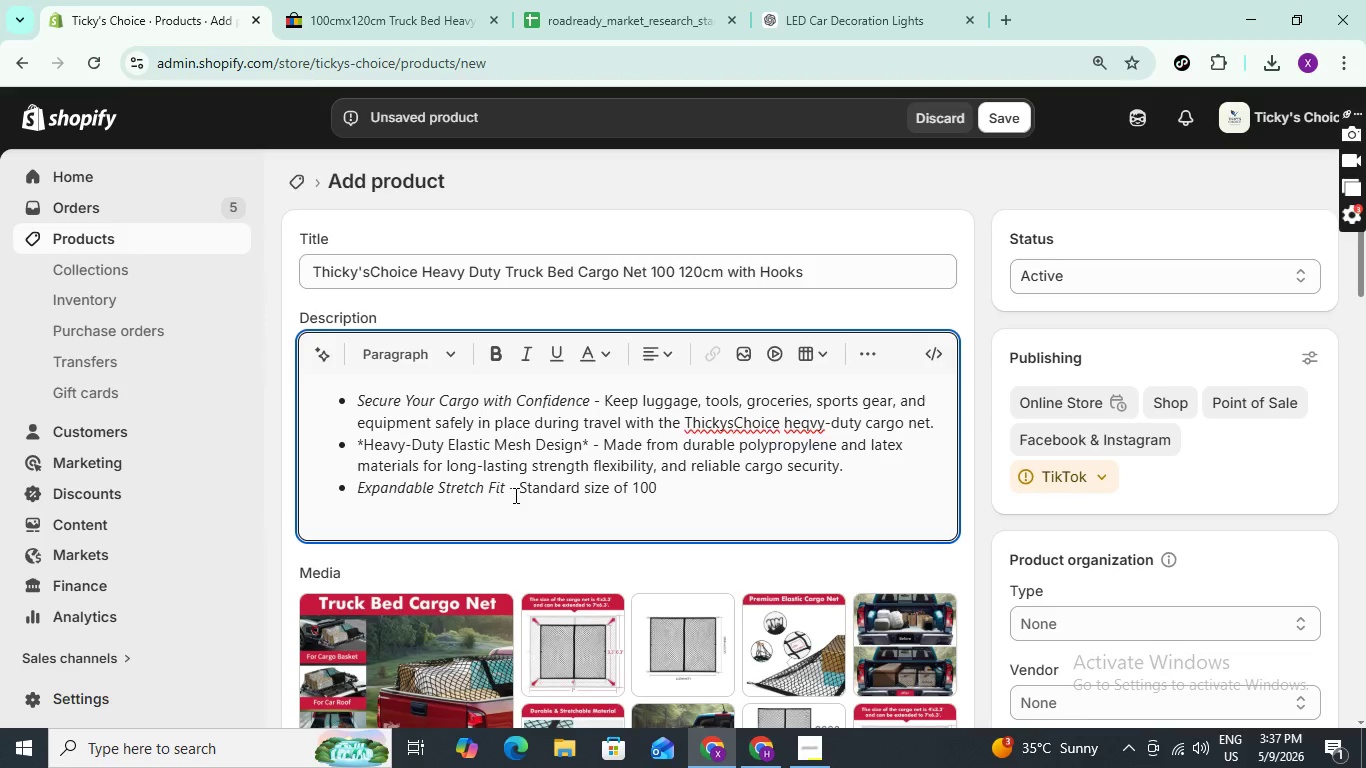 
key(Backspace)
 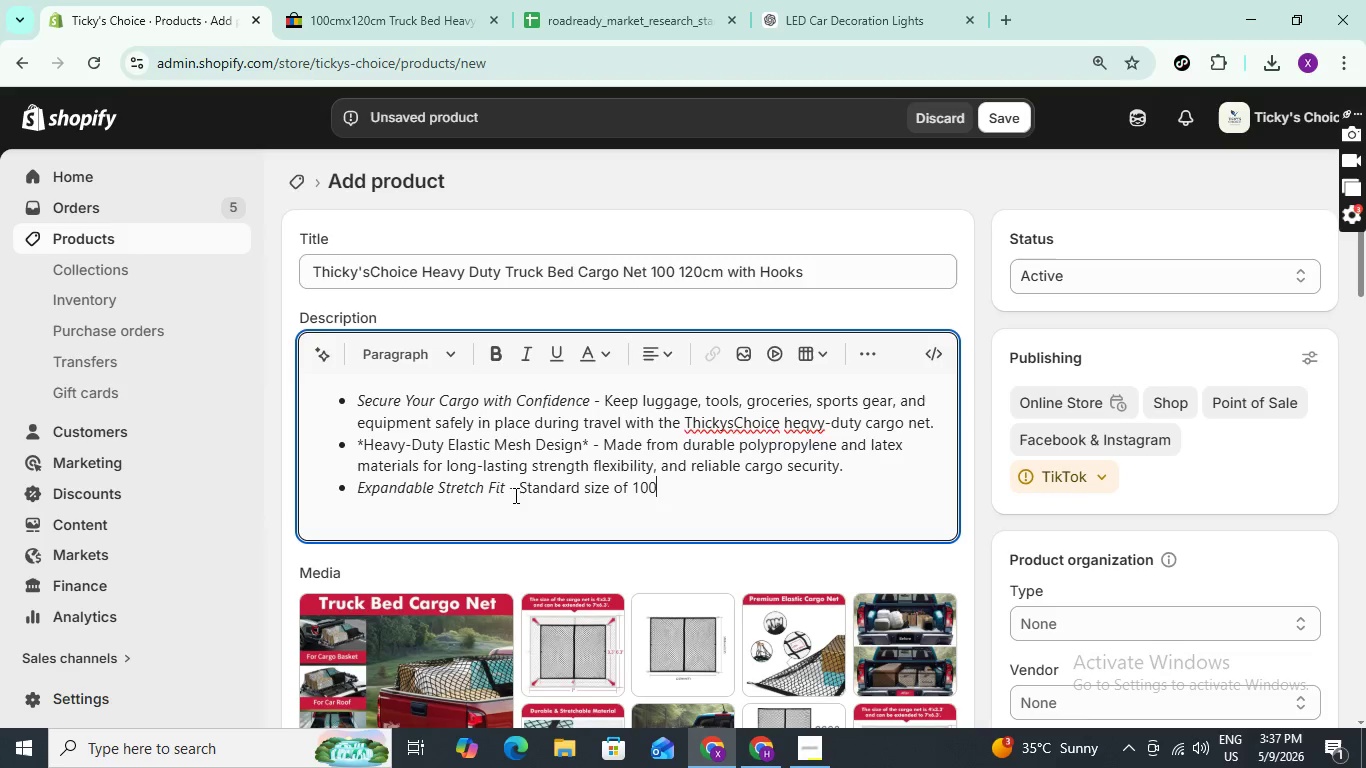 
key(X)
 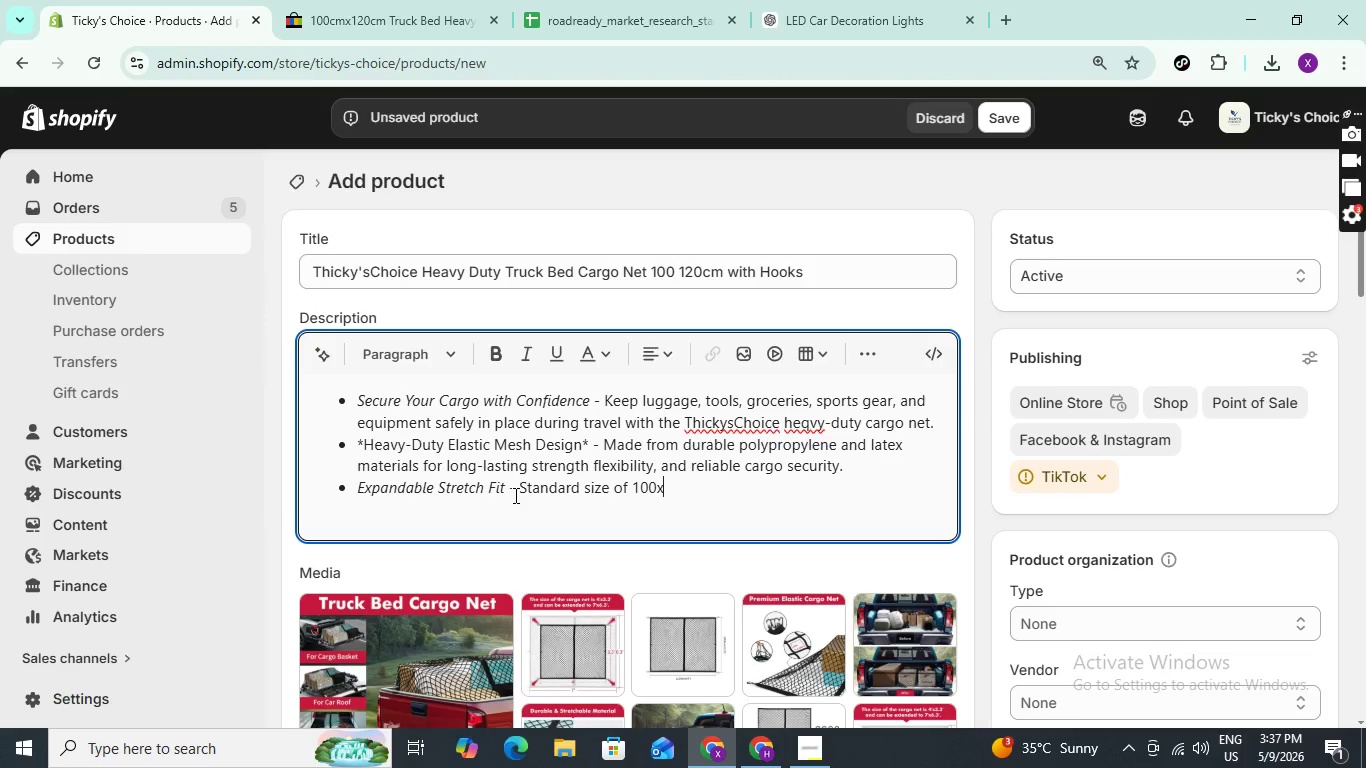 
wait(14.78)
 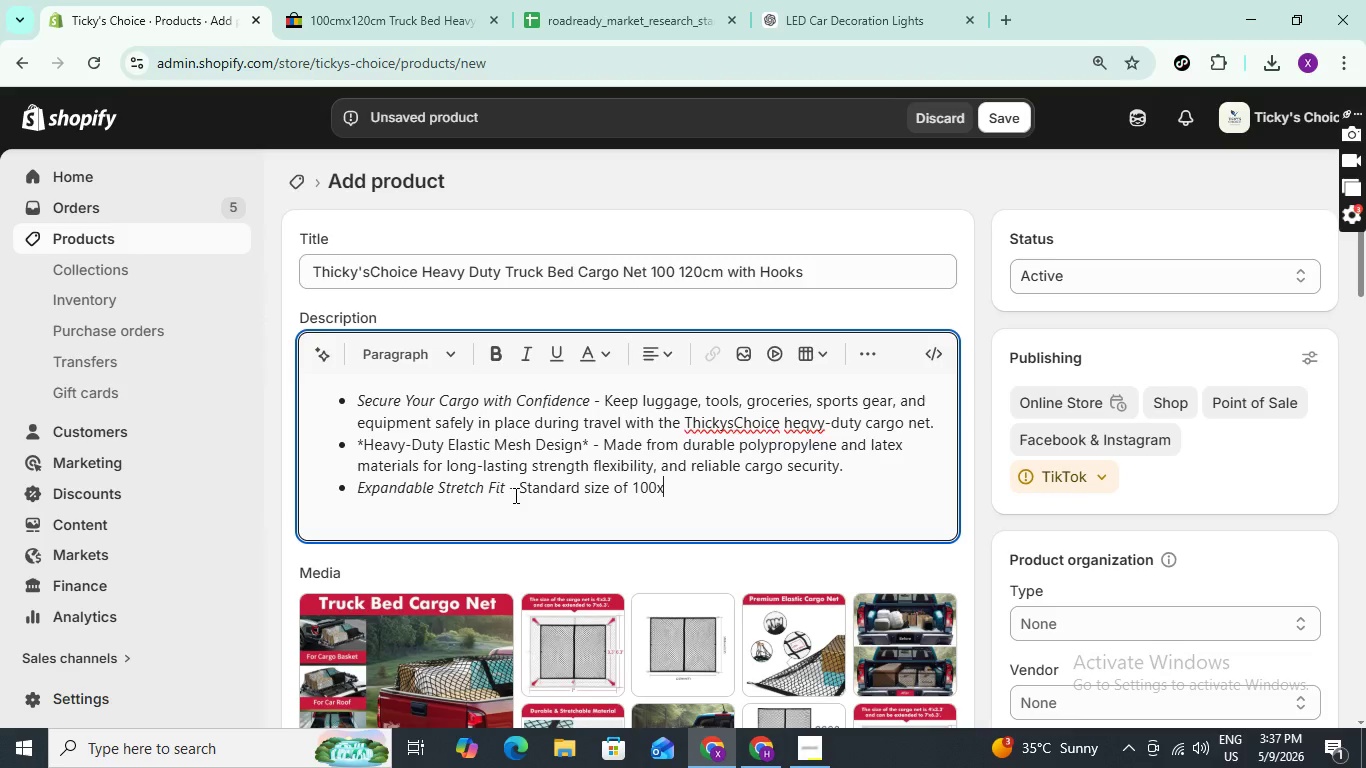 
key(Numpad2)
 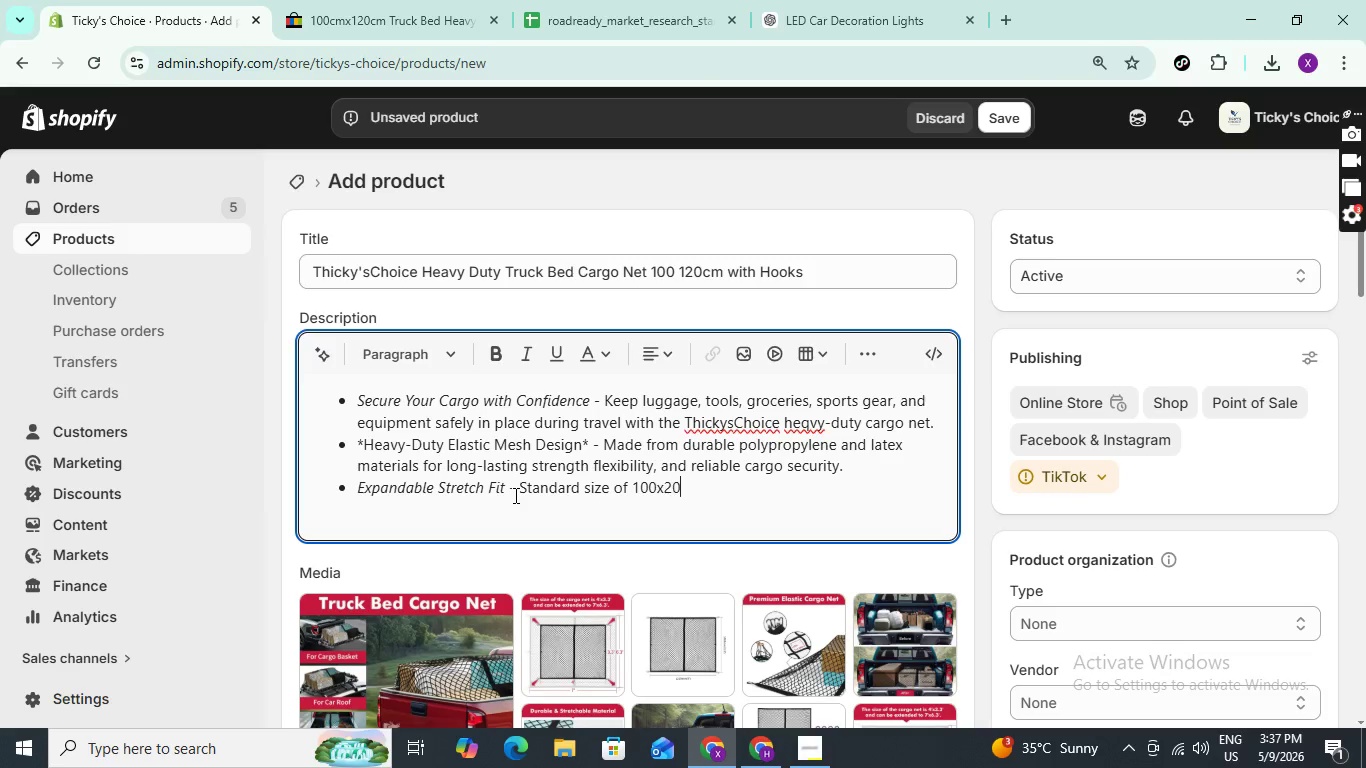 
key(Numpad0)
 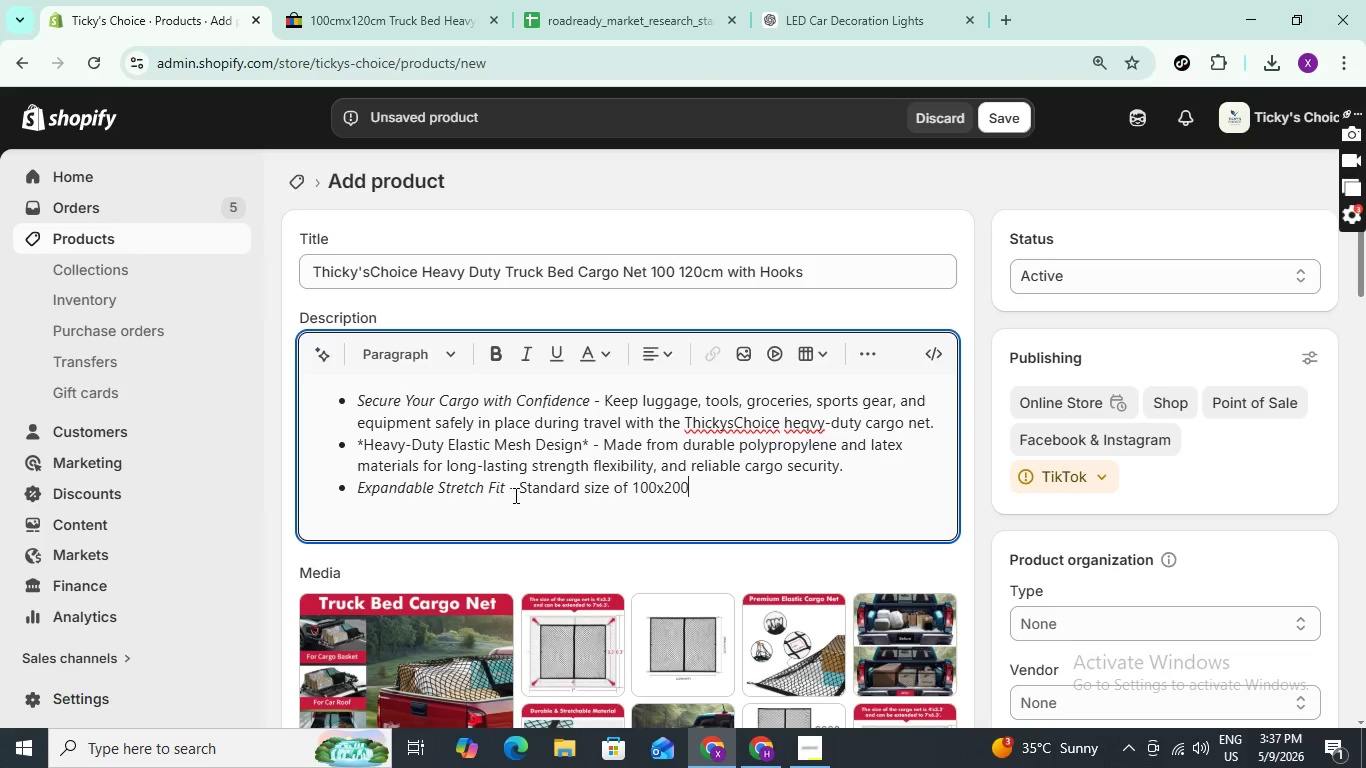 
key(Numpad0)
 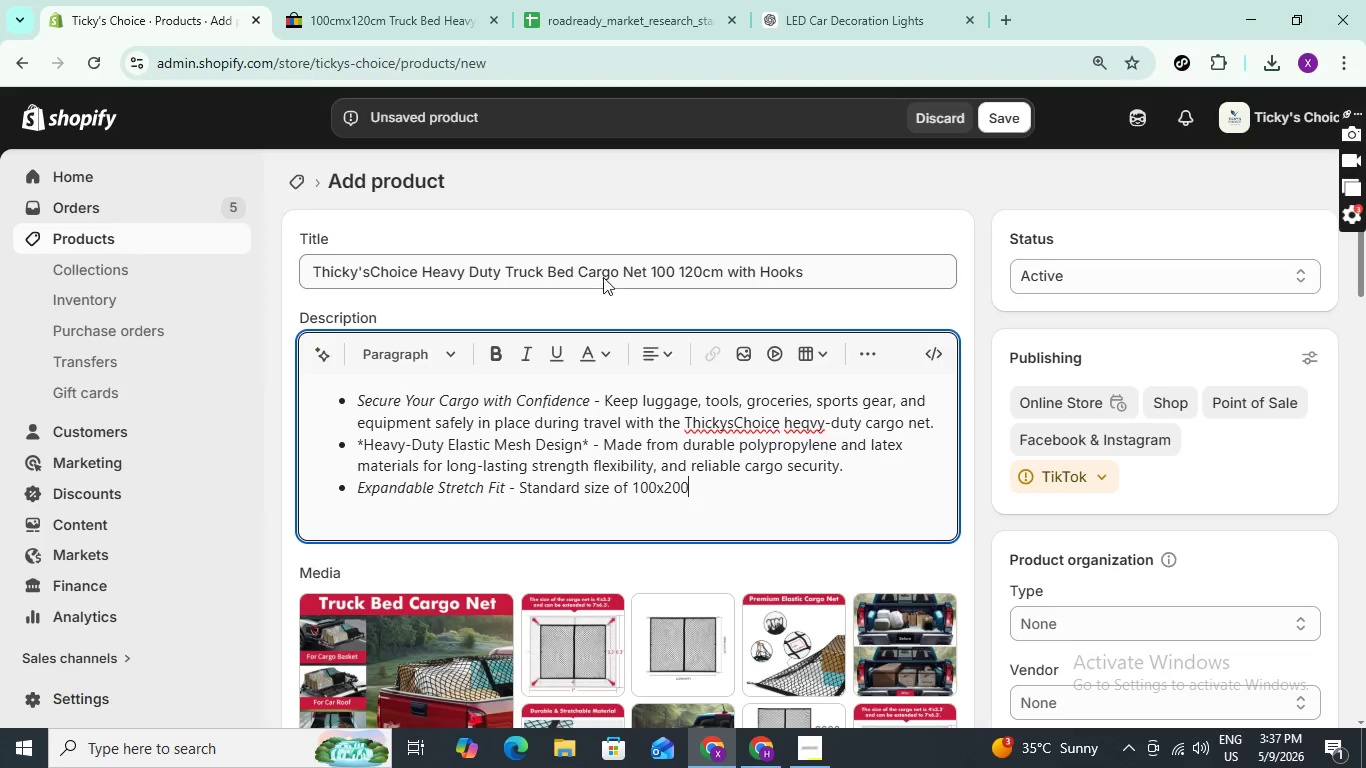 
left_click([680, 270])
 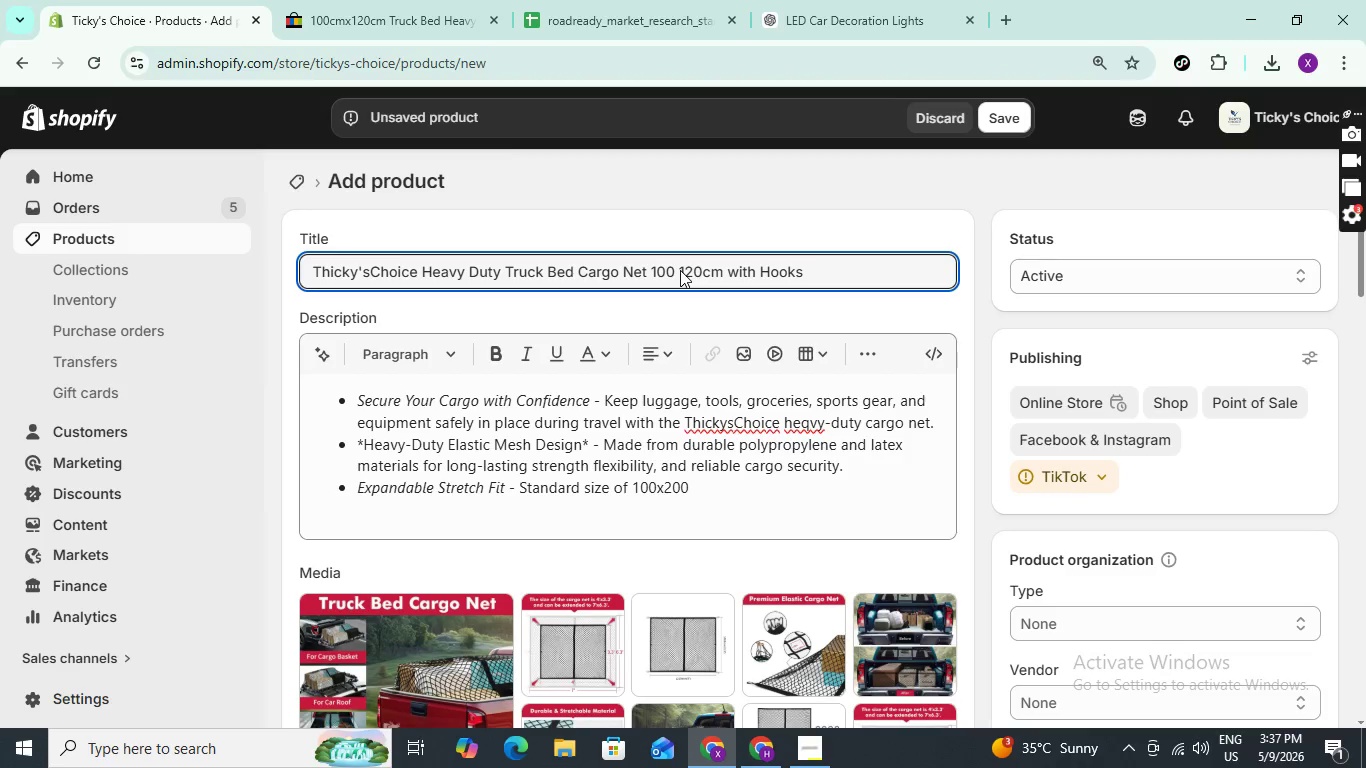 
key(Backspace)
 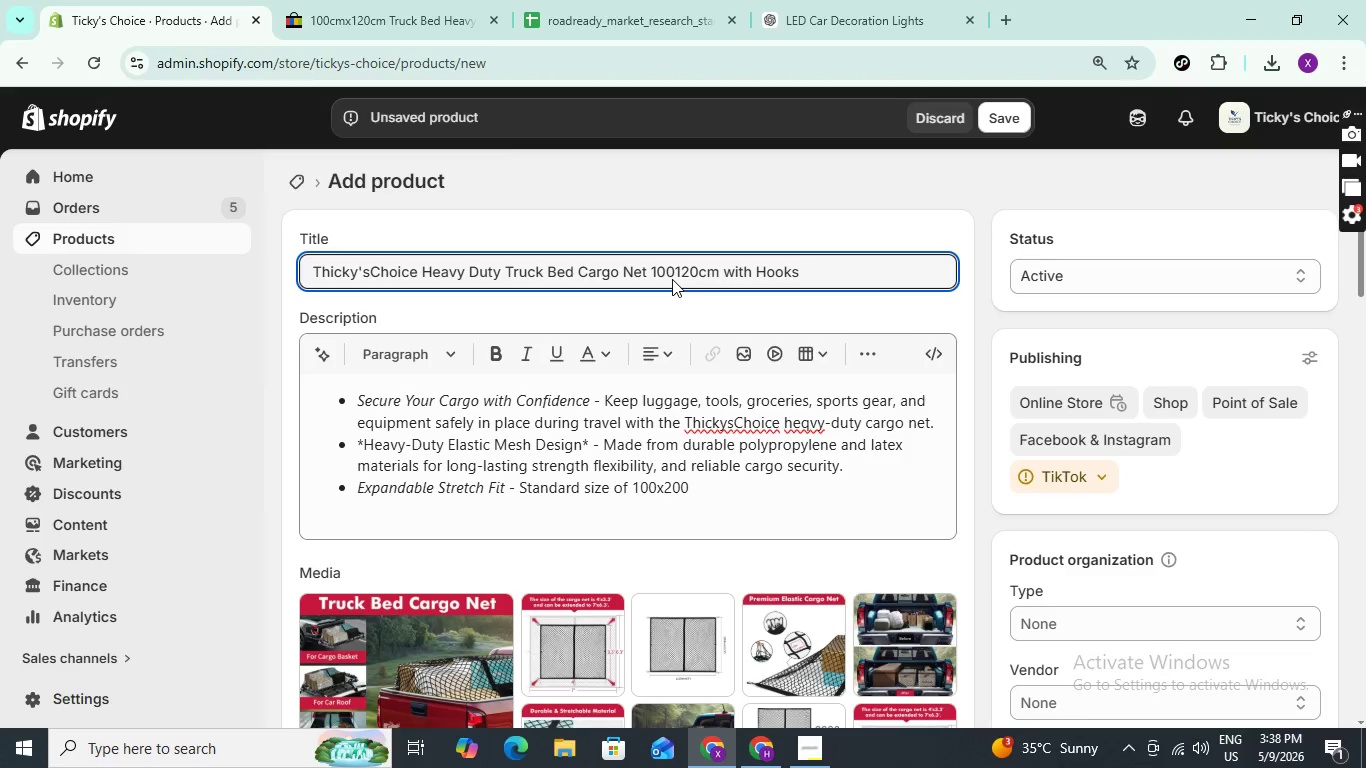 
key(X)
 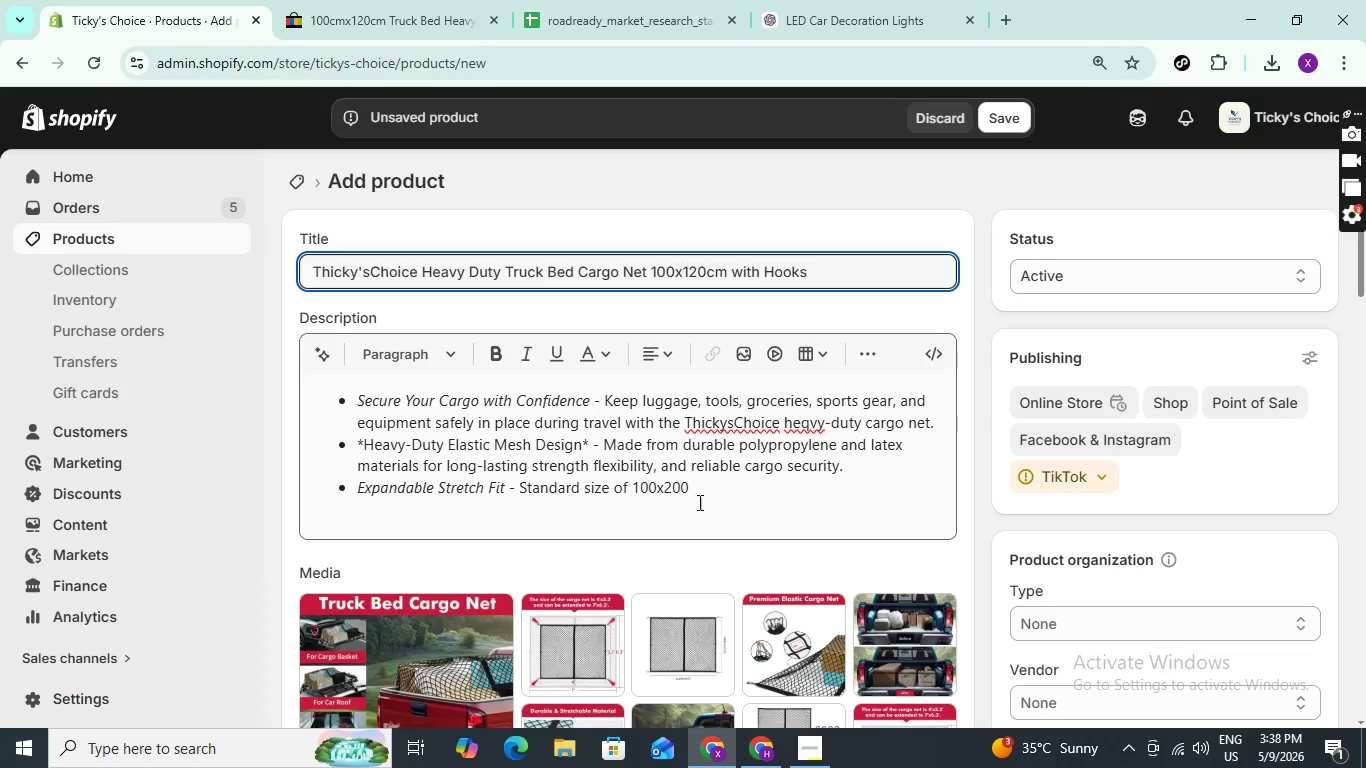 
left_click([696, 493])
 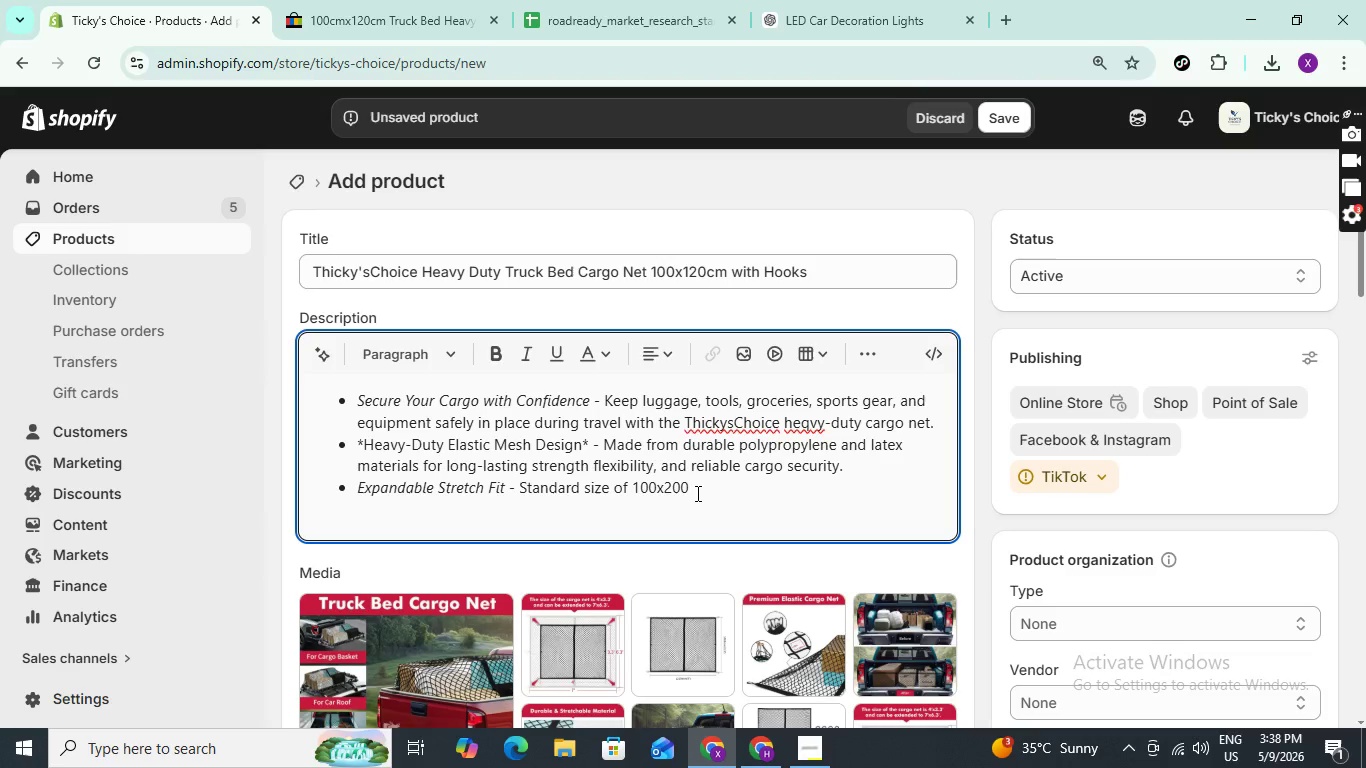 
left_click([696, 493])
 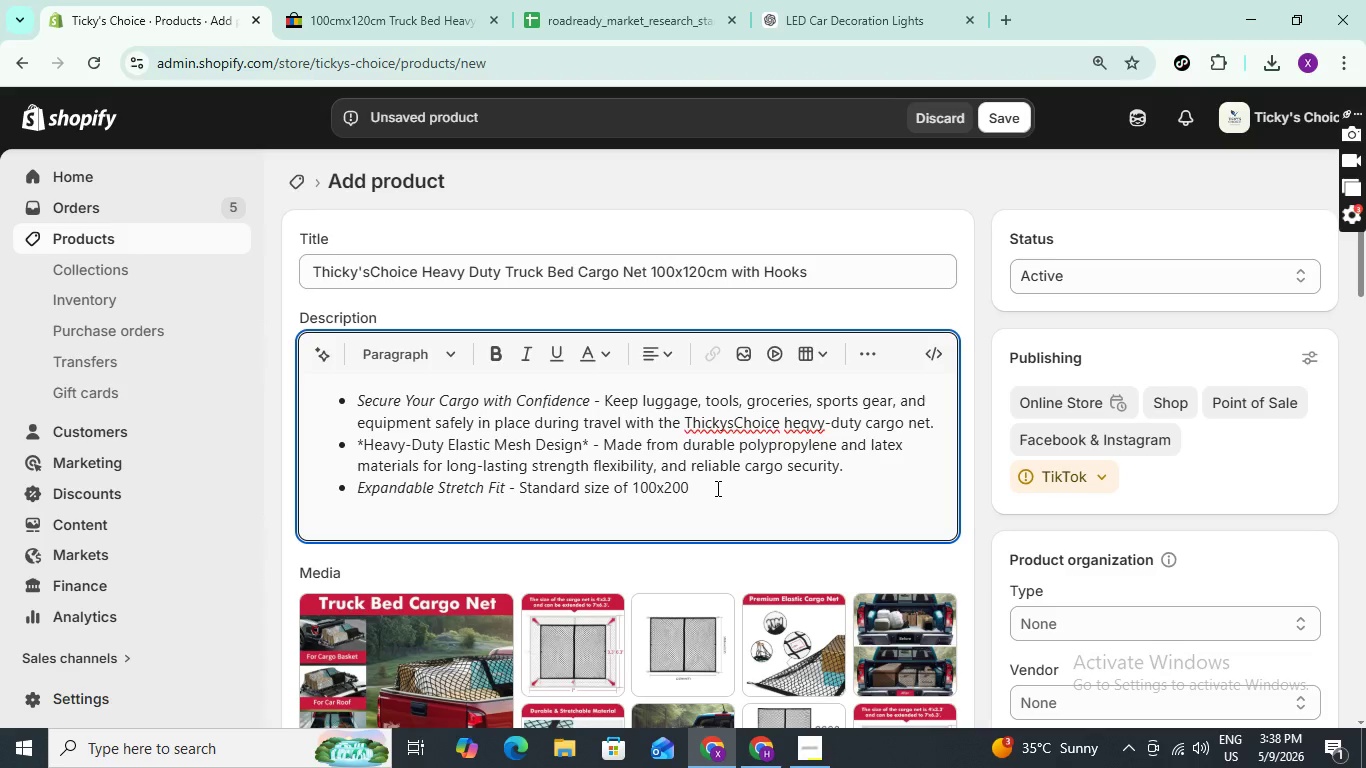 
key(Backspace)
 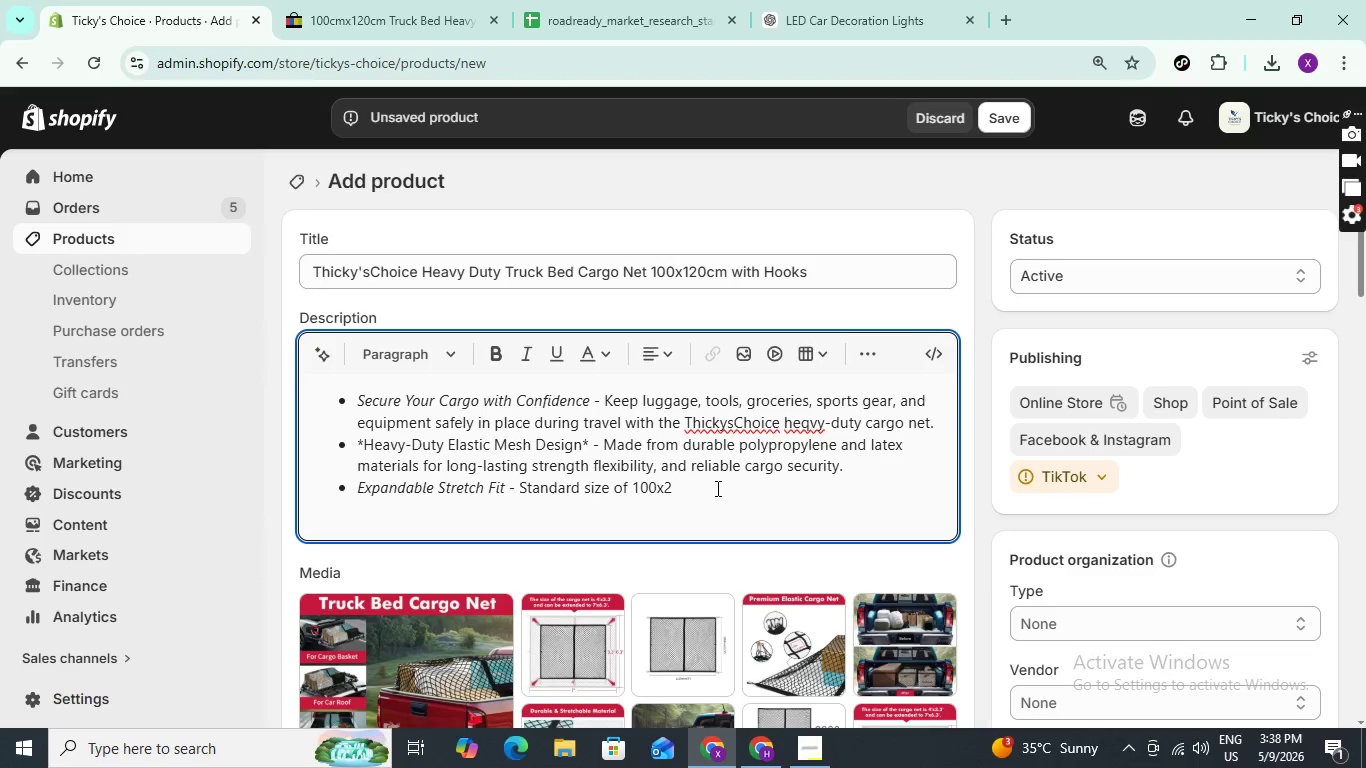 
key(Backspace)
 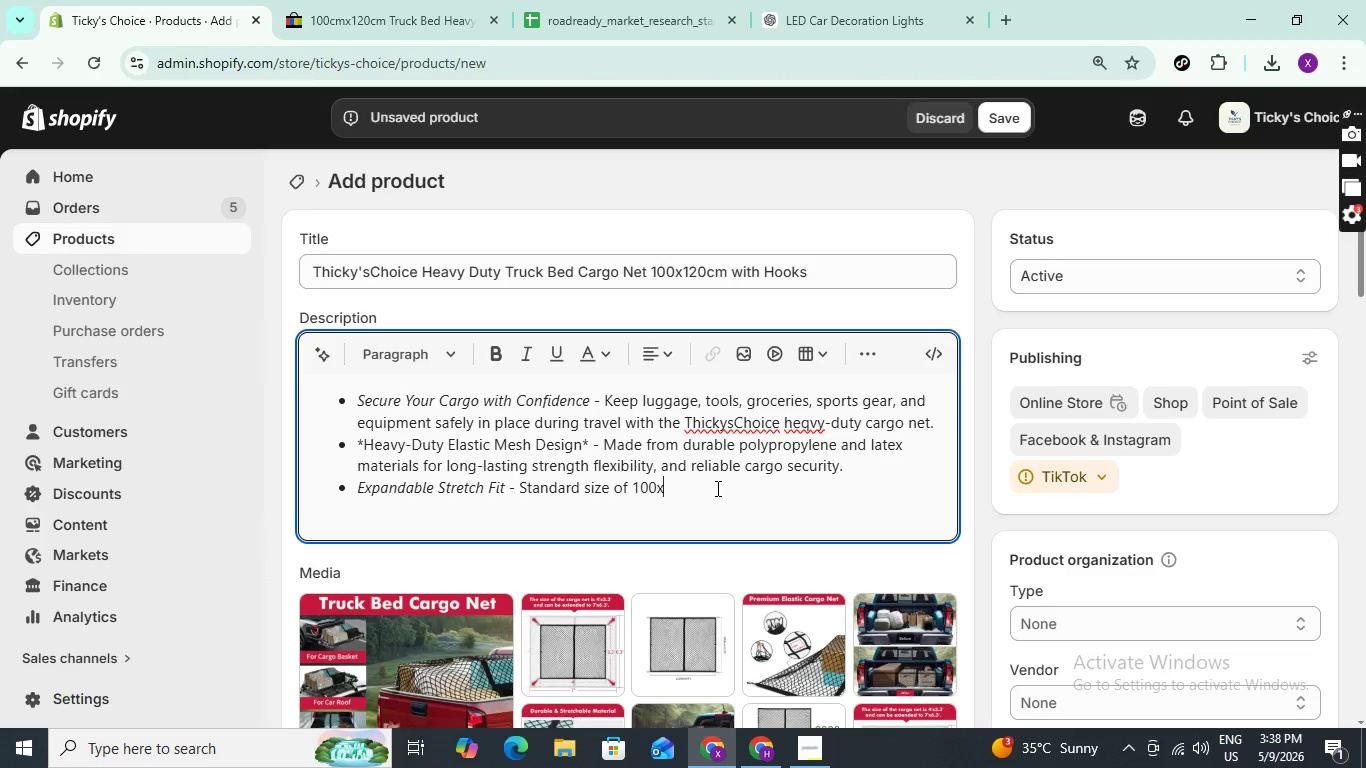 
key(Backspace)
 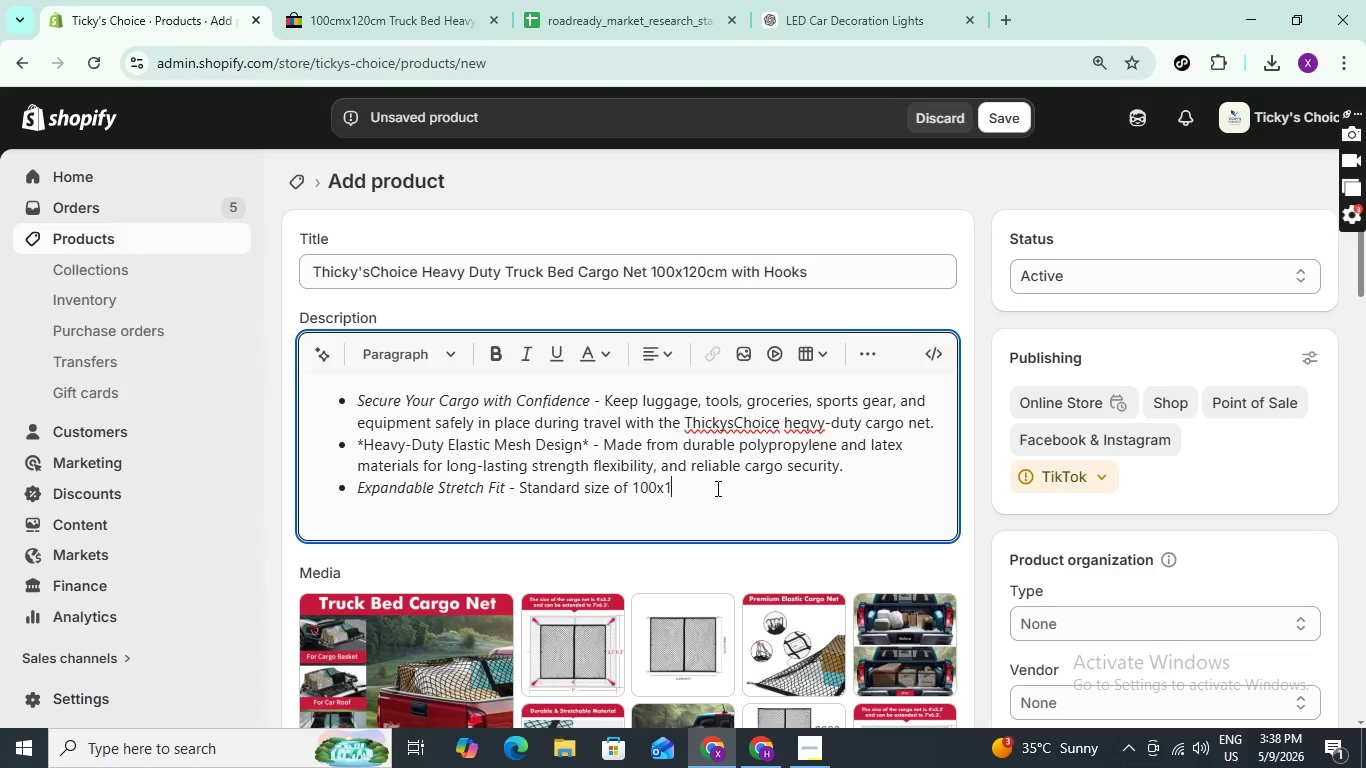 
key(Numpad1)
 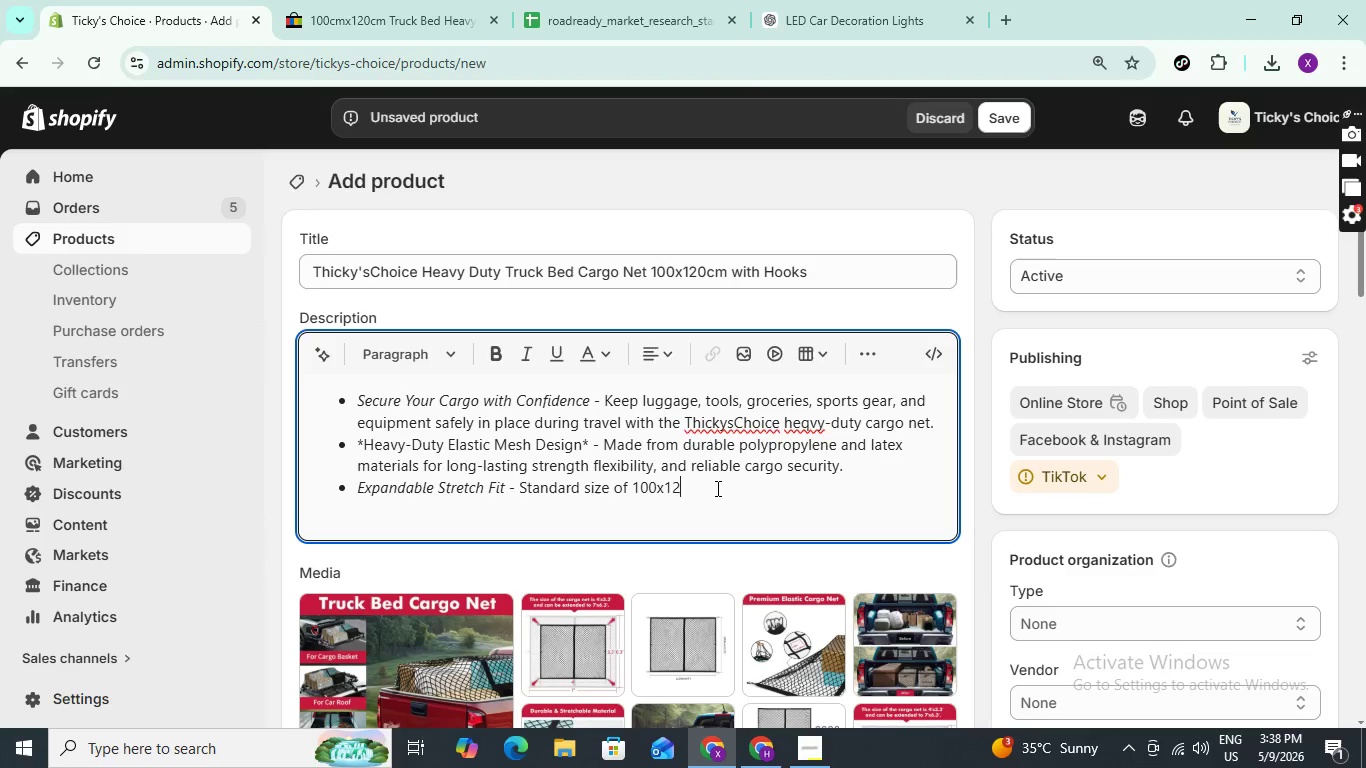 
key(Numpad2)
 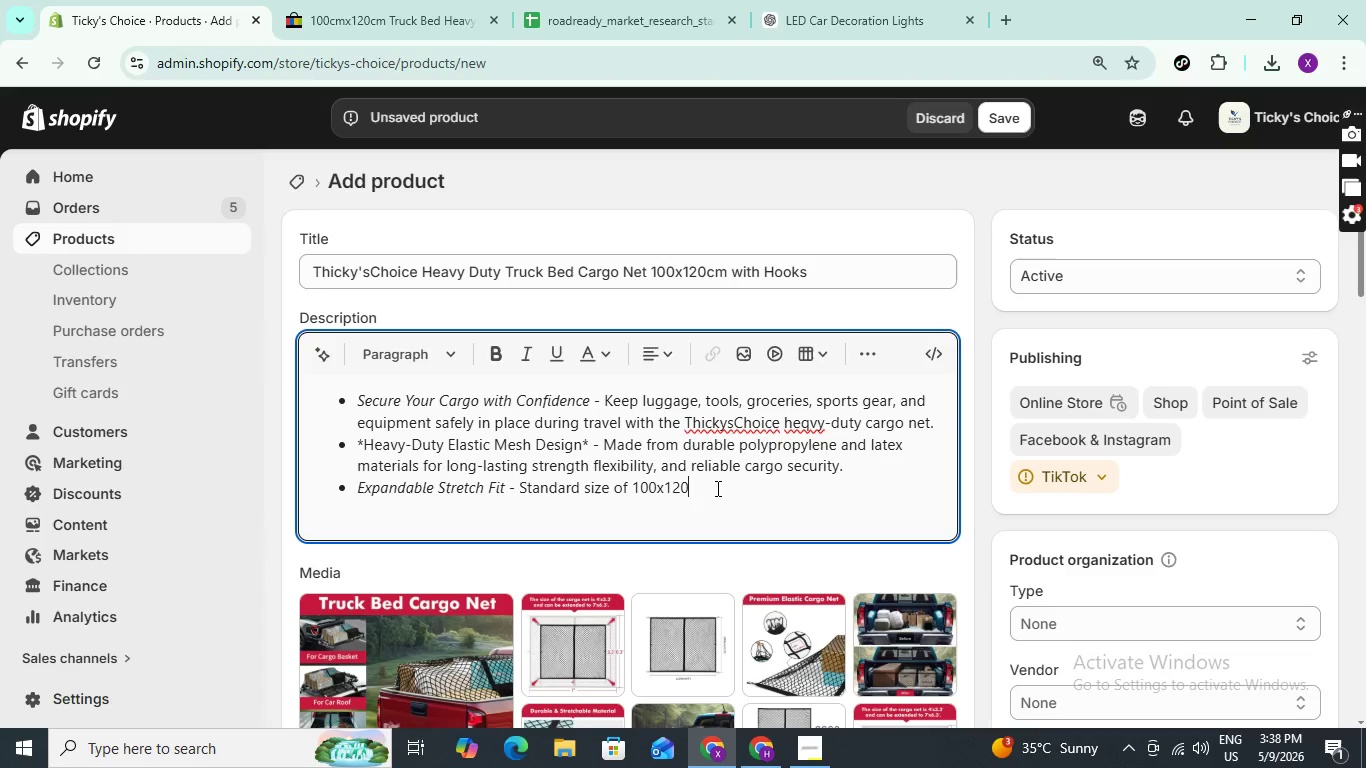 
key(Numpad0)
 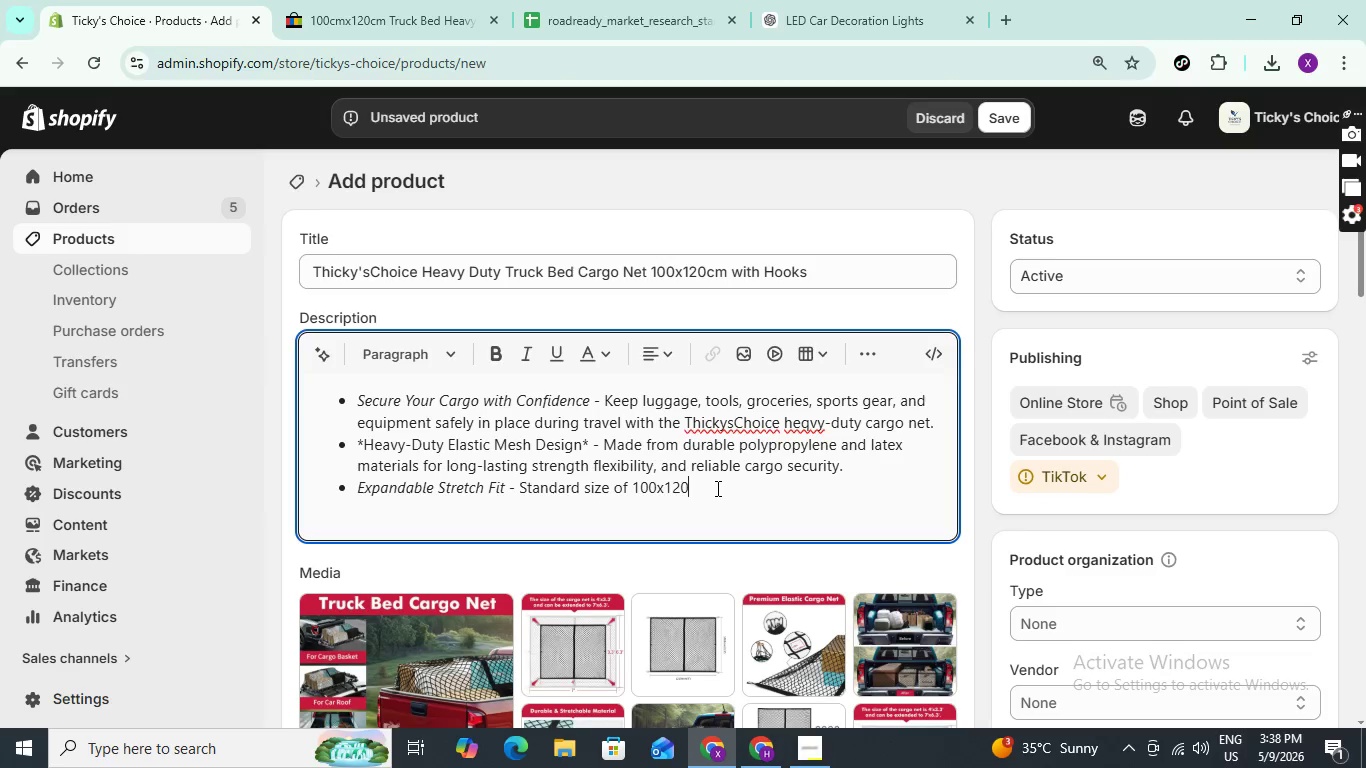 
type(cm )
 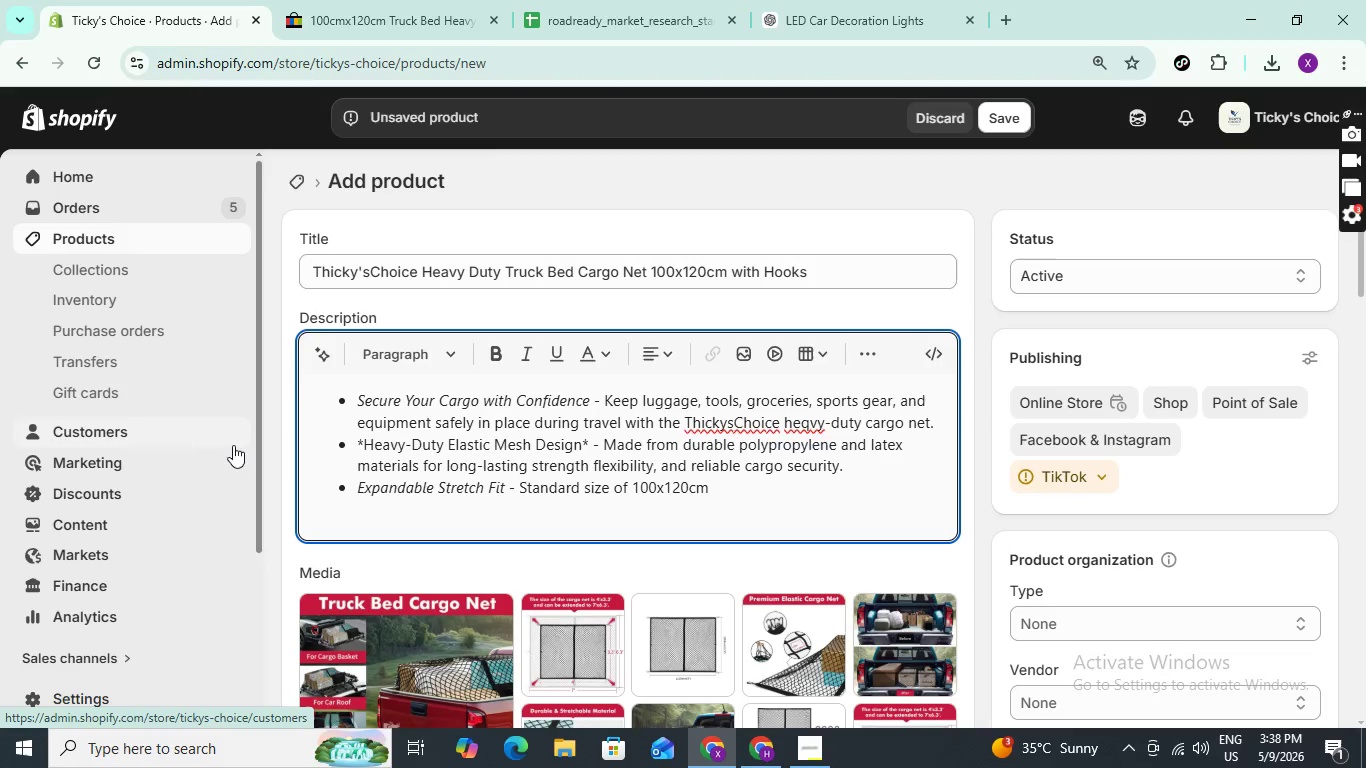 
type(stretches uo to)
key(Backspace)
key(Backspace)
key(Backspace)
key(Backspace)
type(p to)
 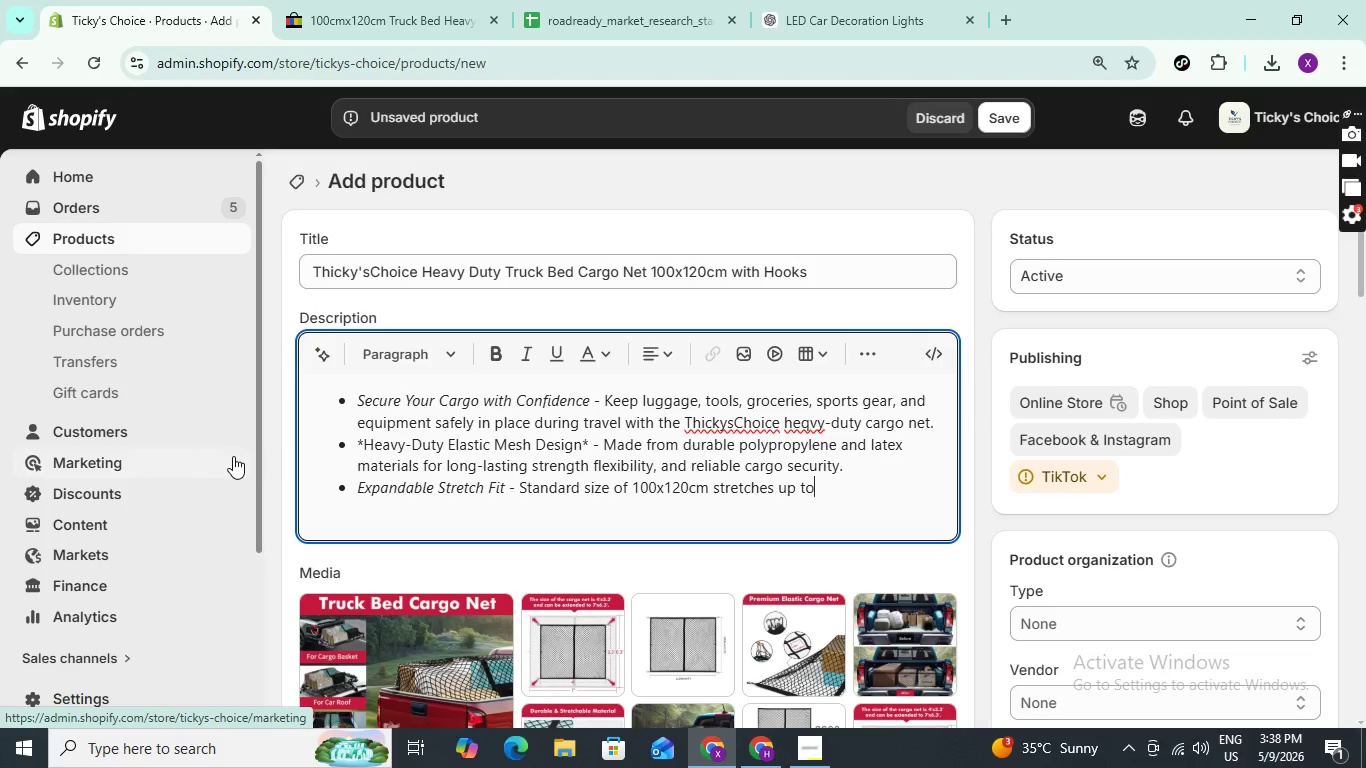 
wait(5.42)
 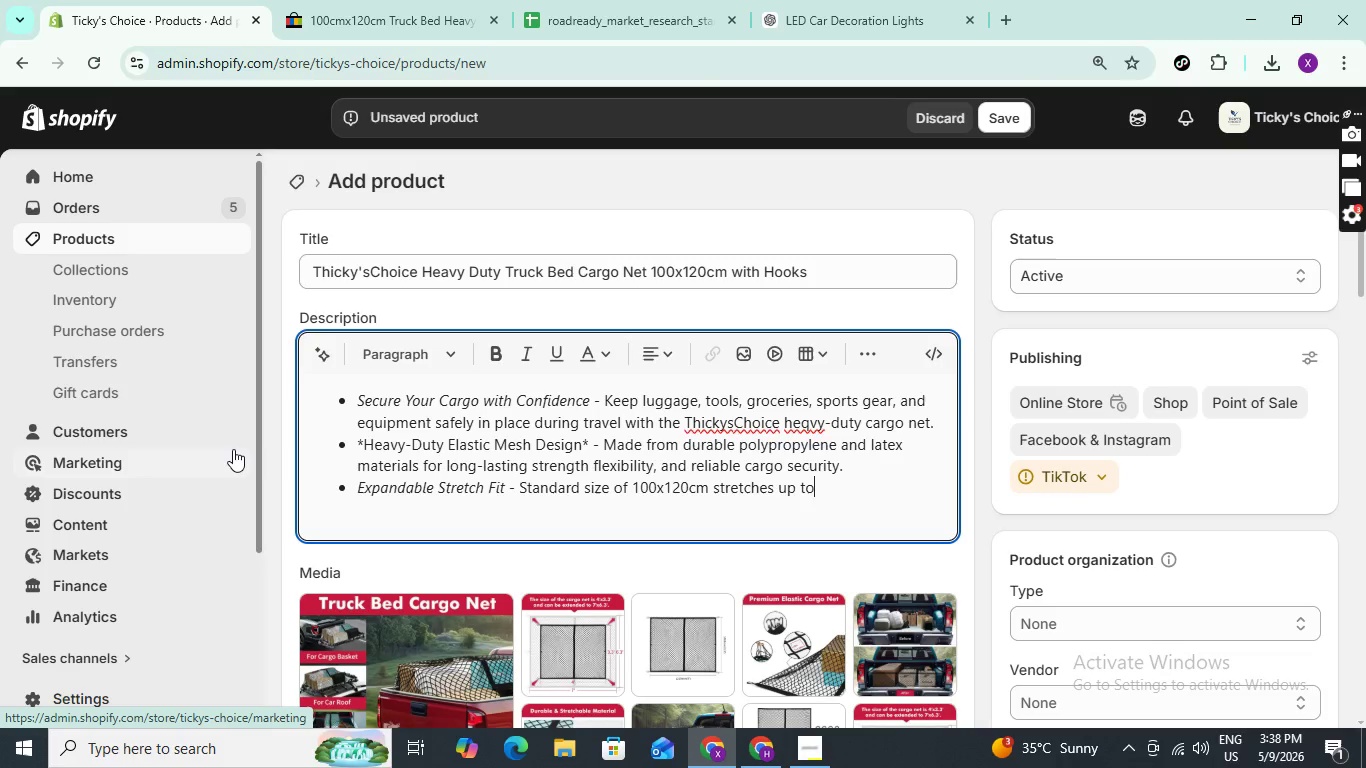 
type( 180x200cm)
 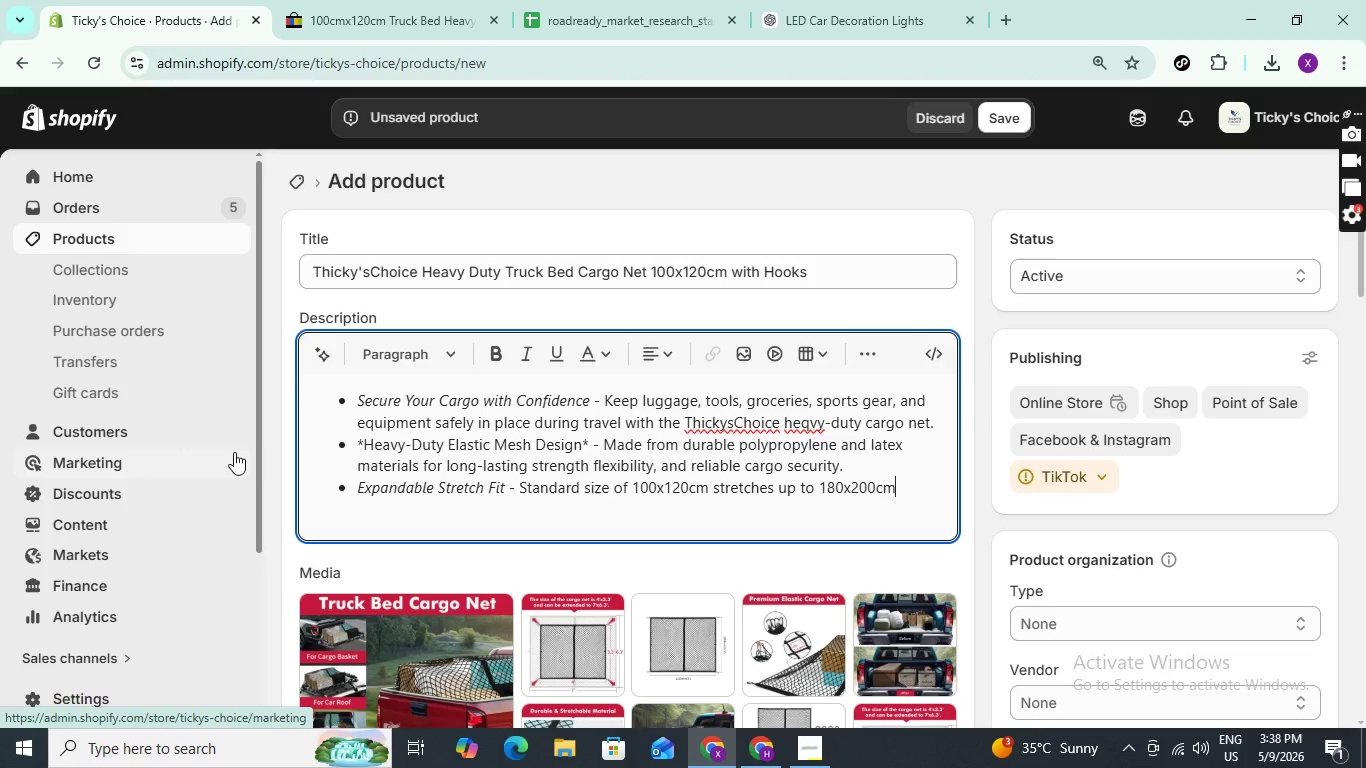 
key(Comma)
 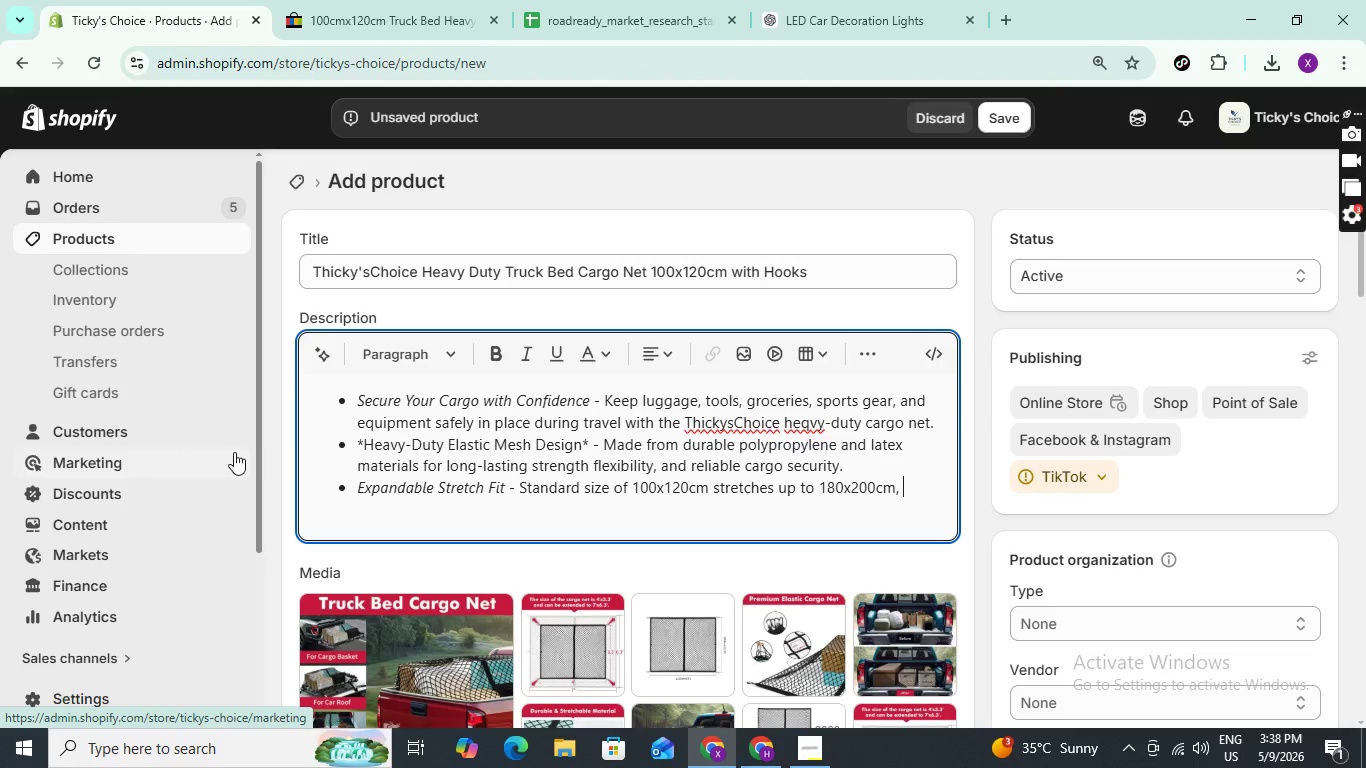 
key(Space)
 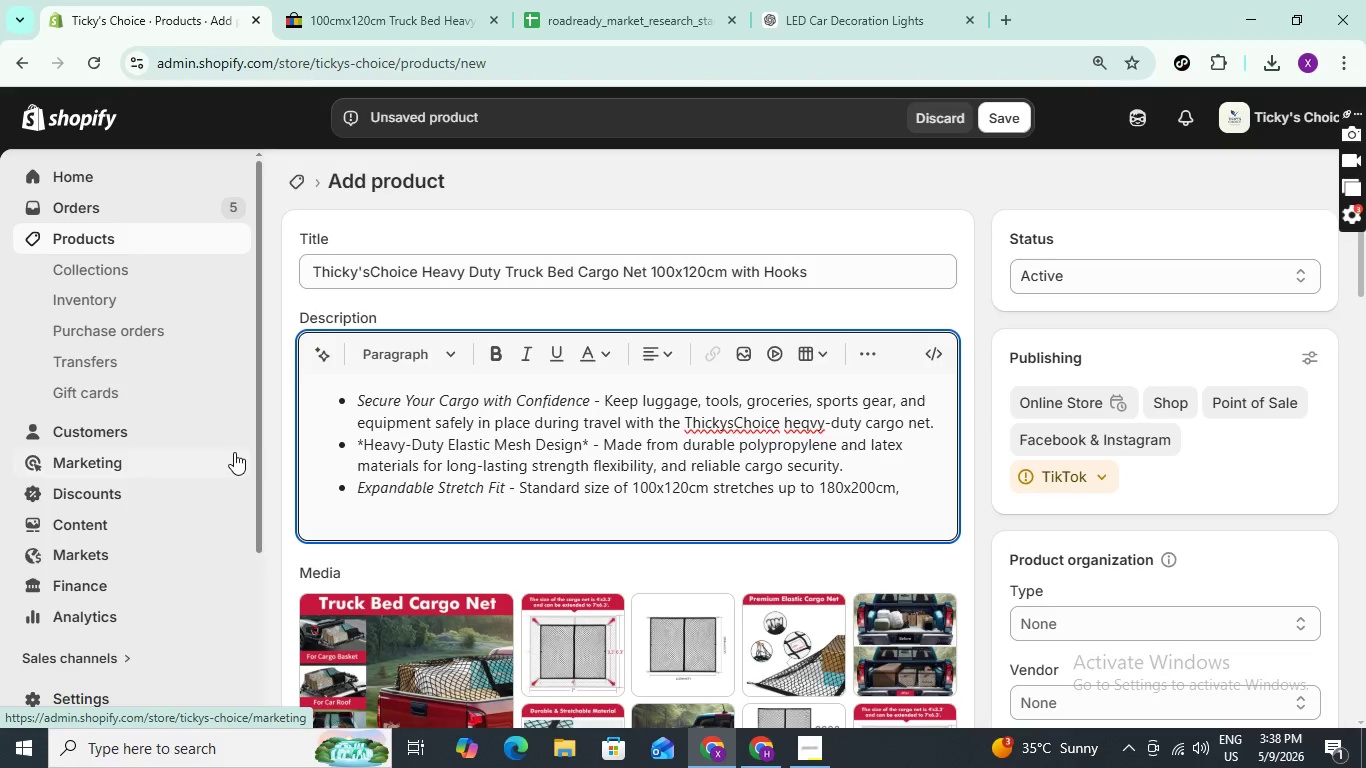 
key(P)
 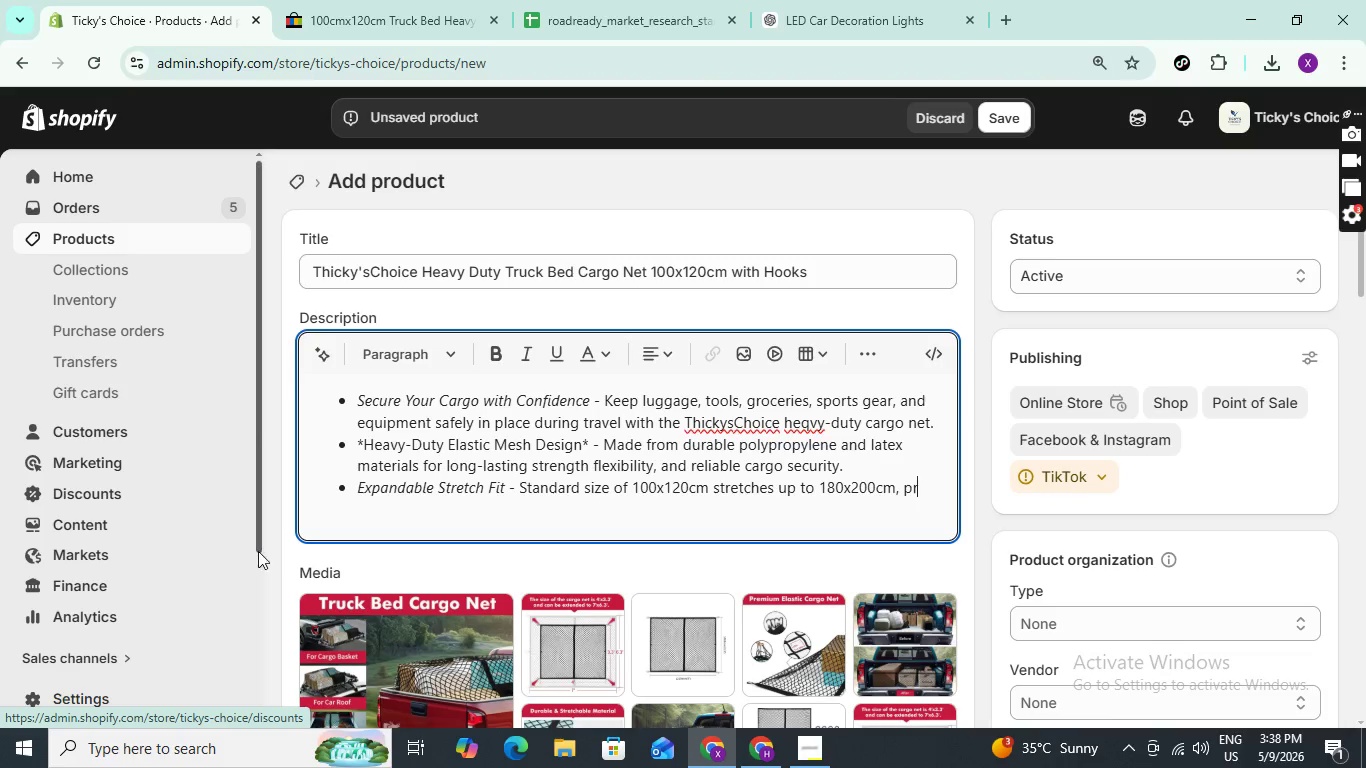 
type(roviding )
 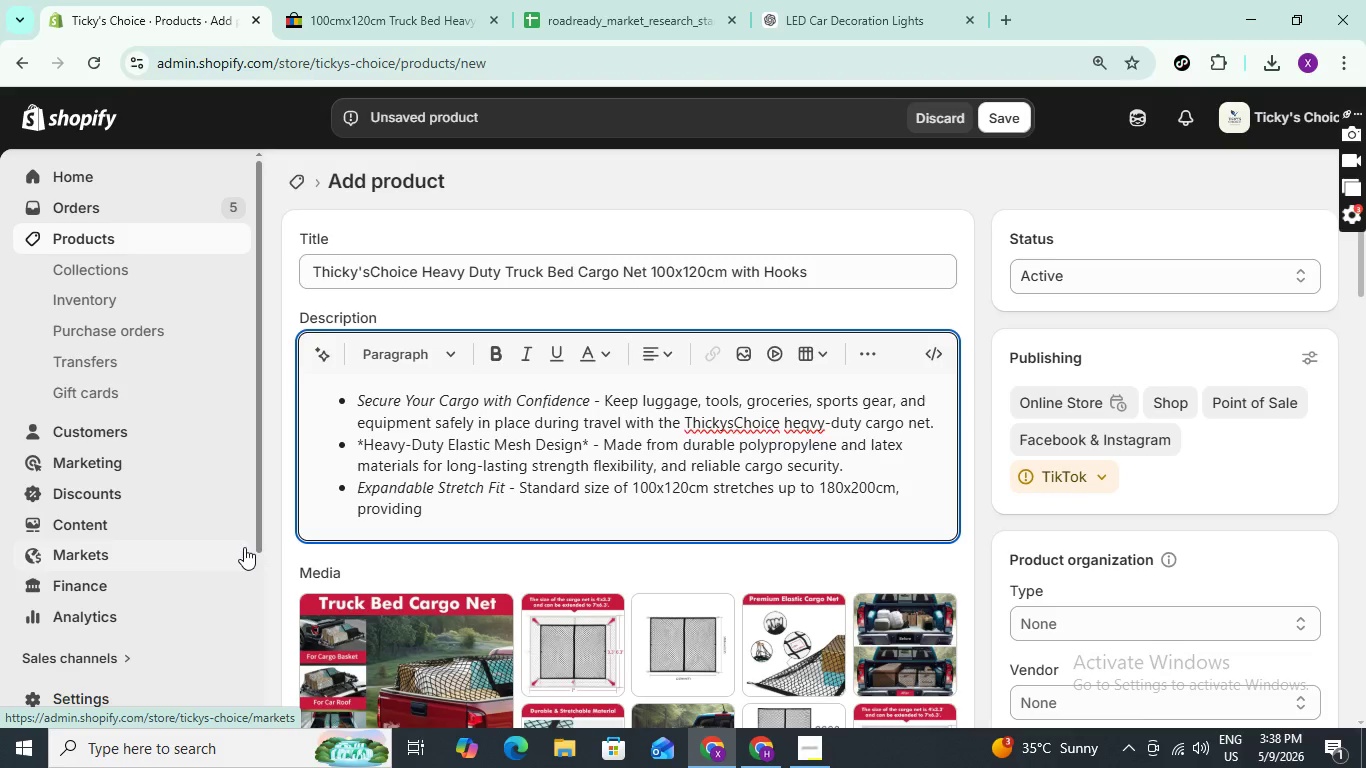 
key(ArrowUp)
 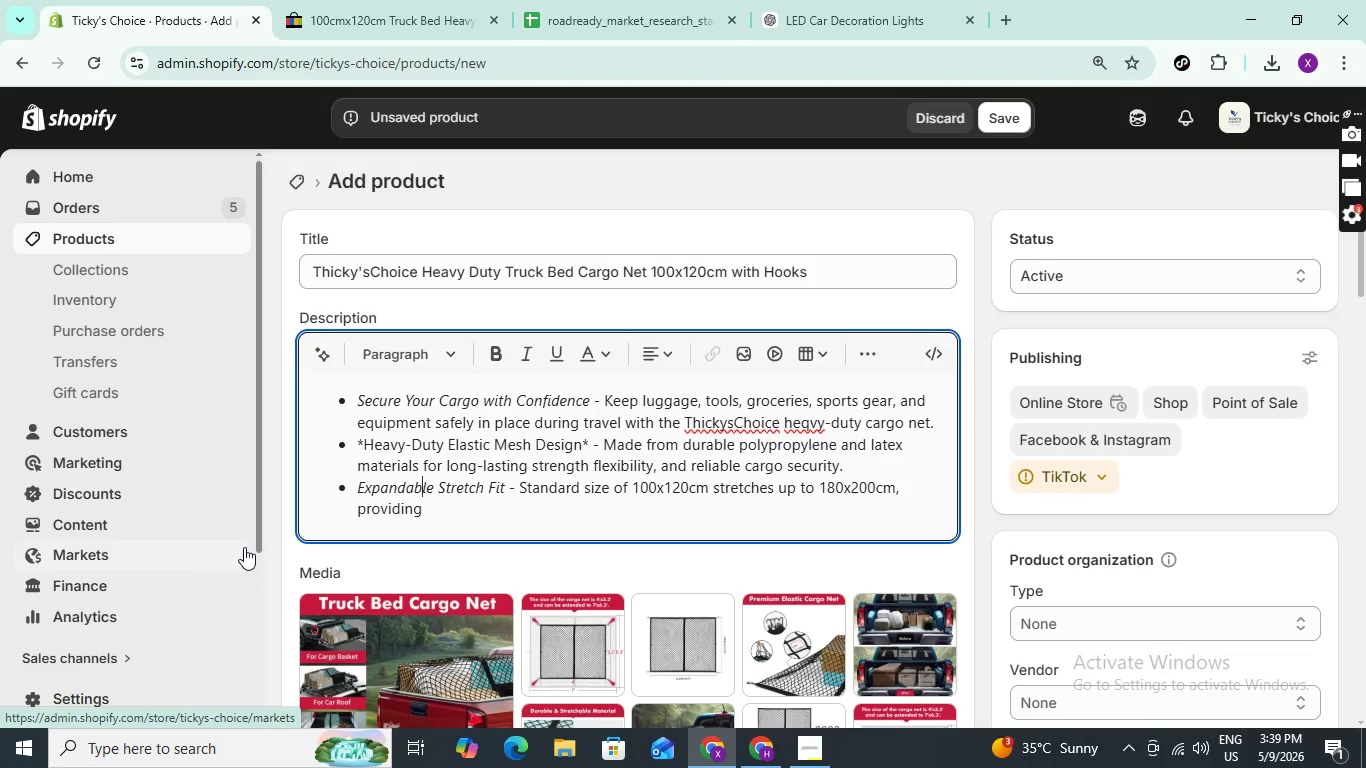 
key(ArrowLeft)
 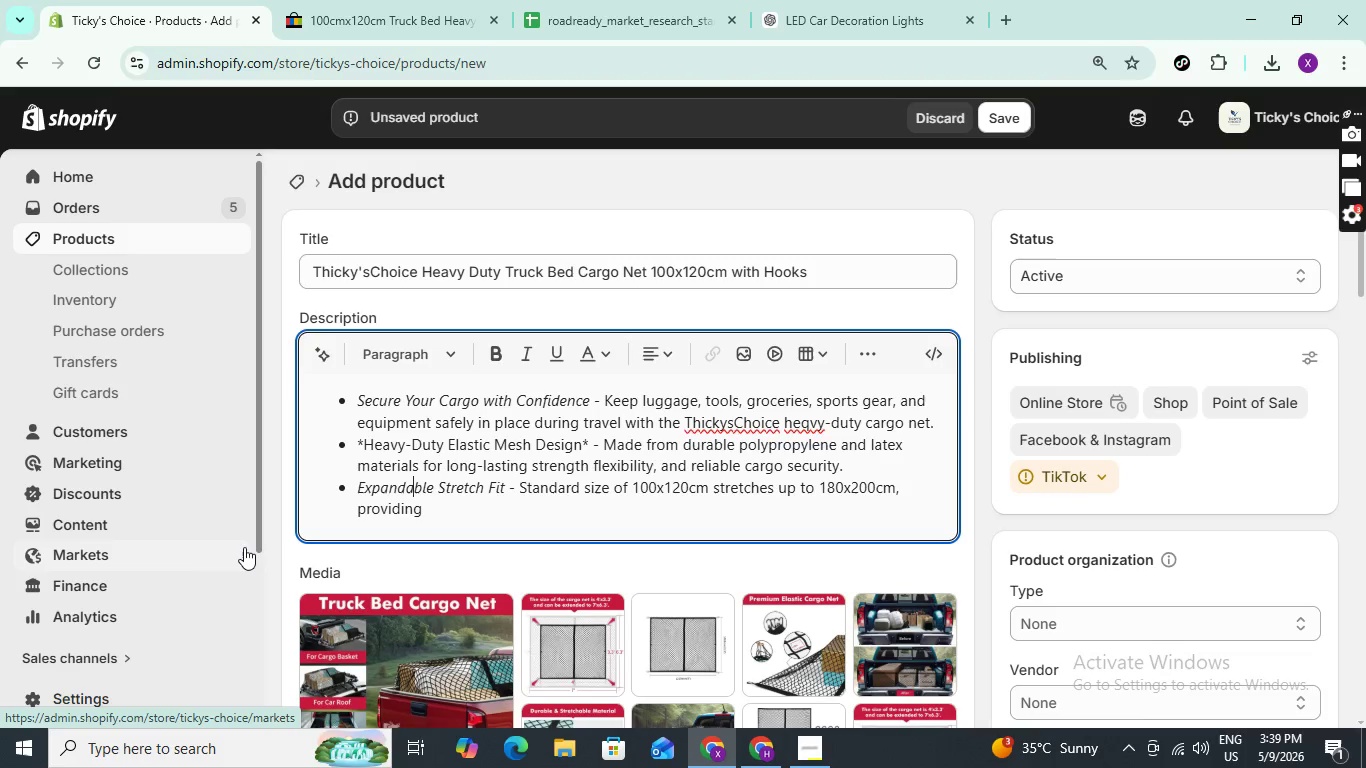 
key(ArrowLeft)
 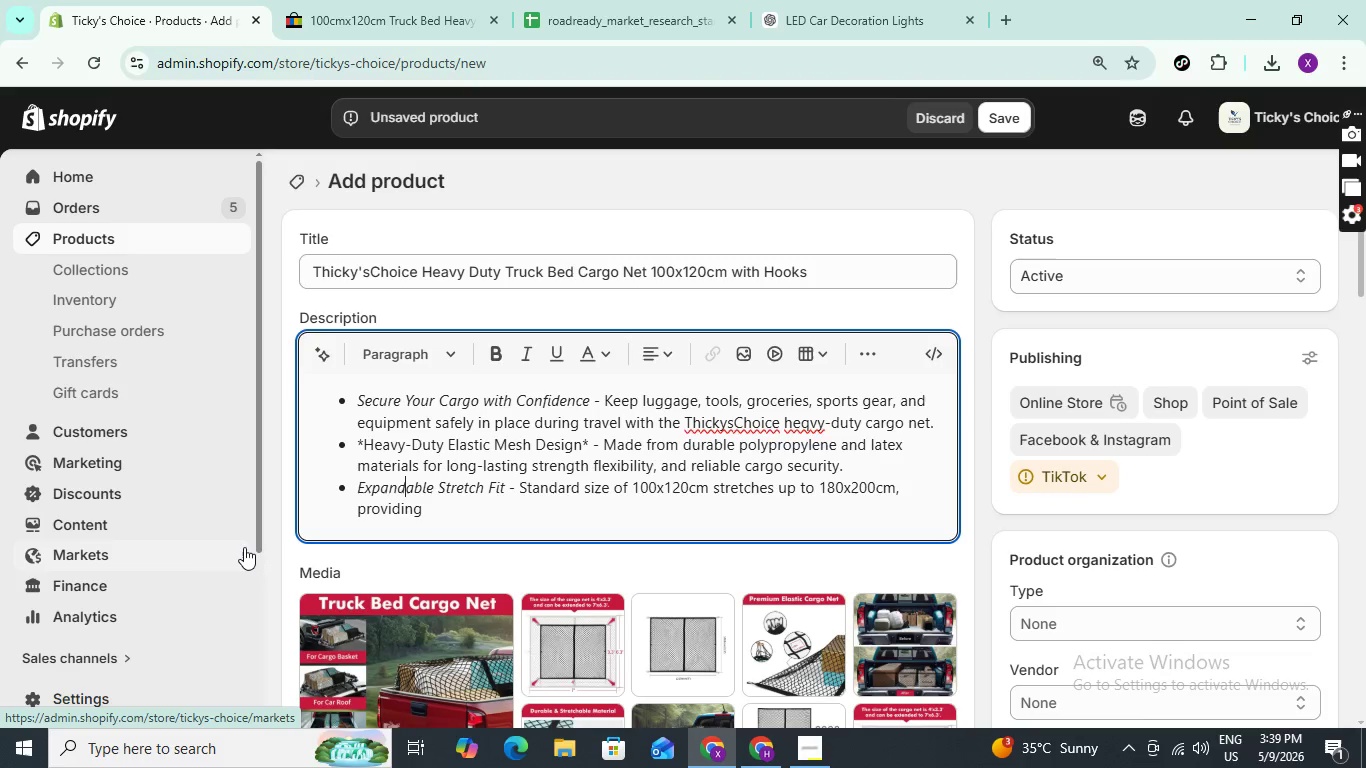 
key(ArrowLeft)
 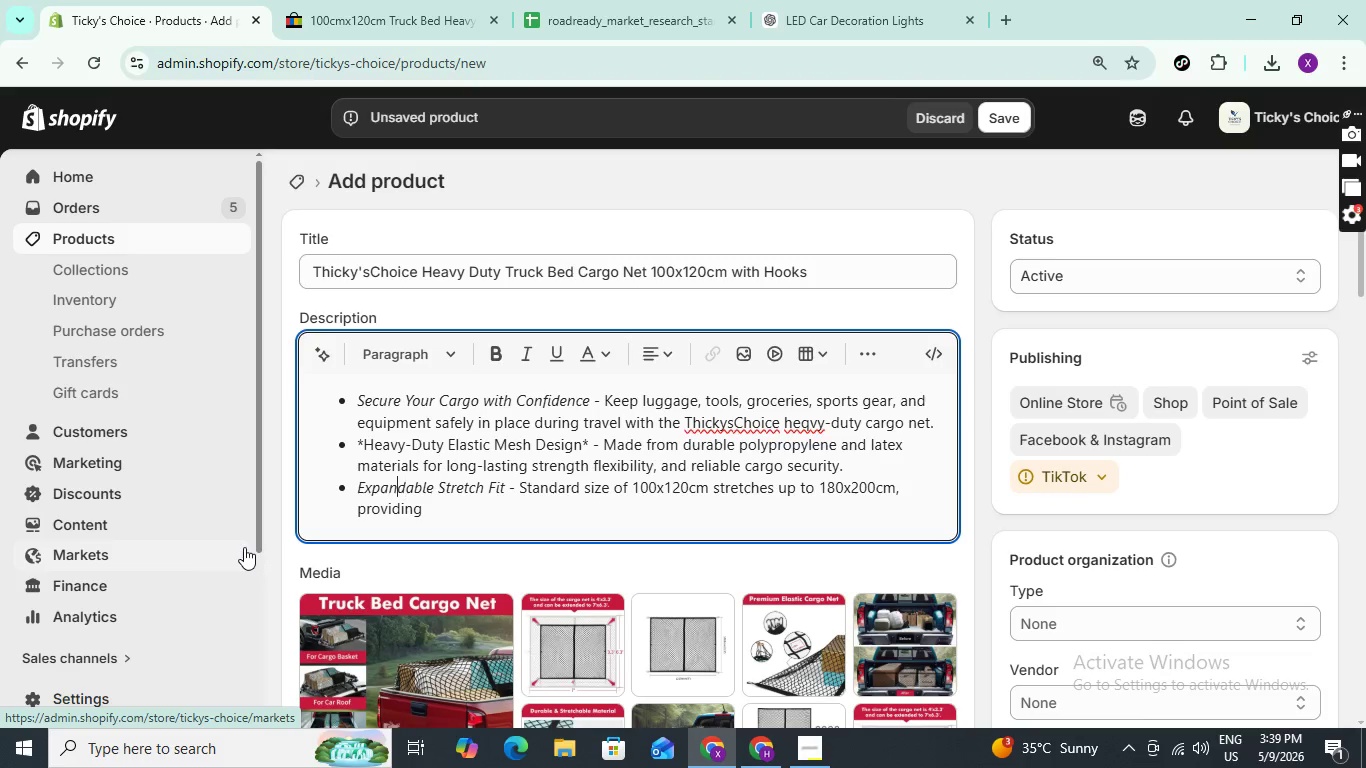 
key(ArrowLeft)
 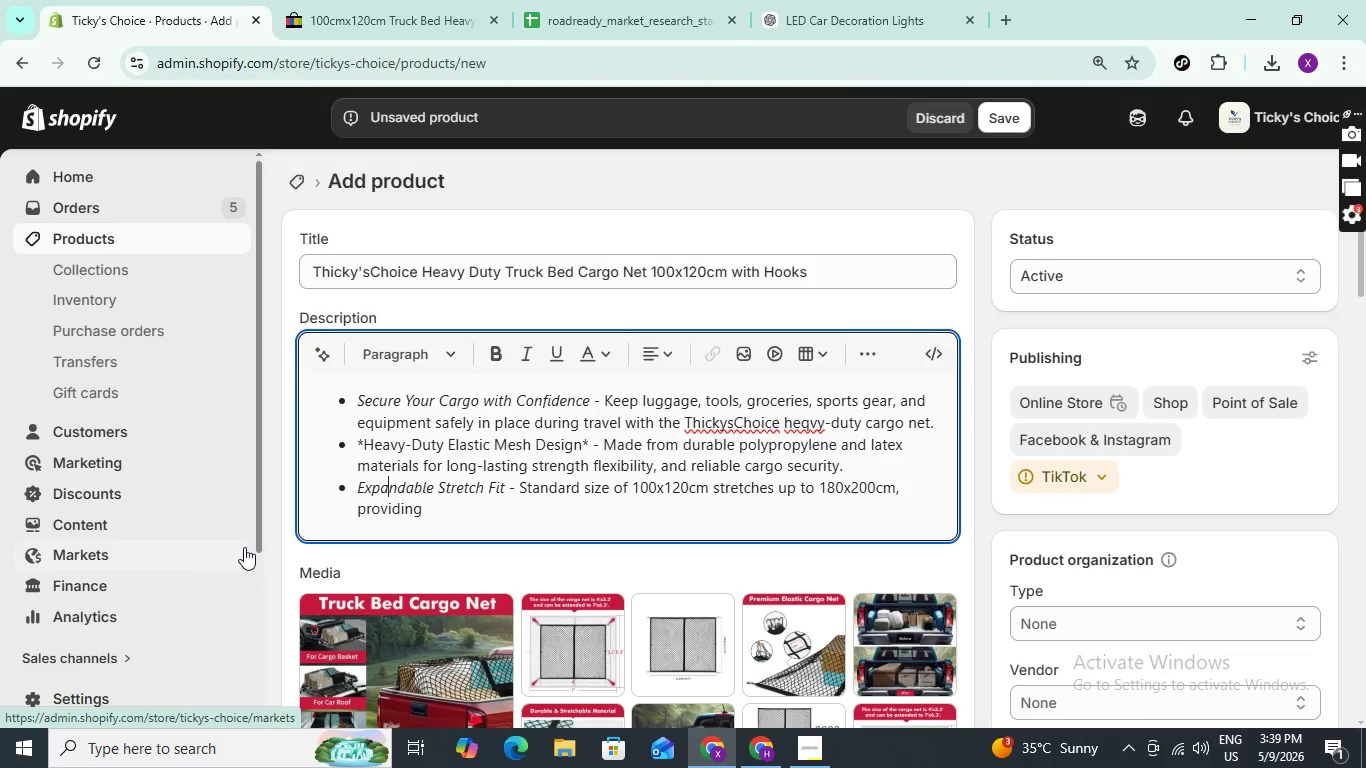 
key(ArrowLeft)
 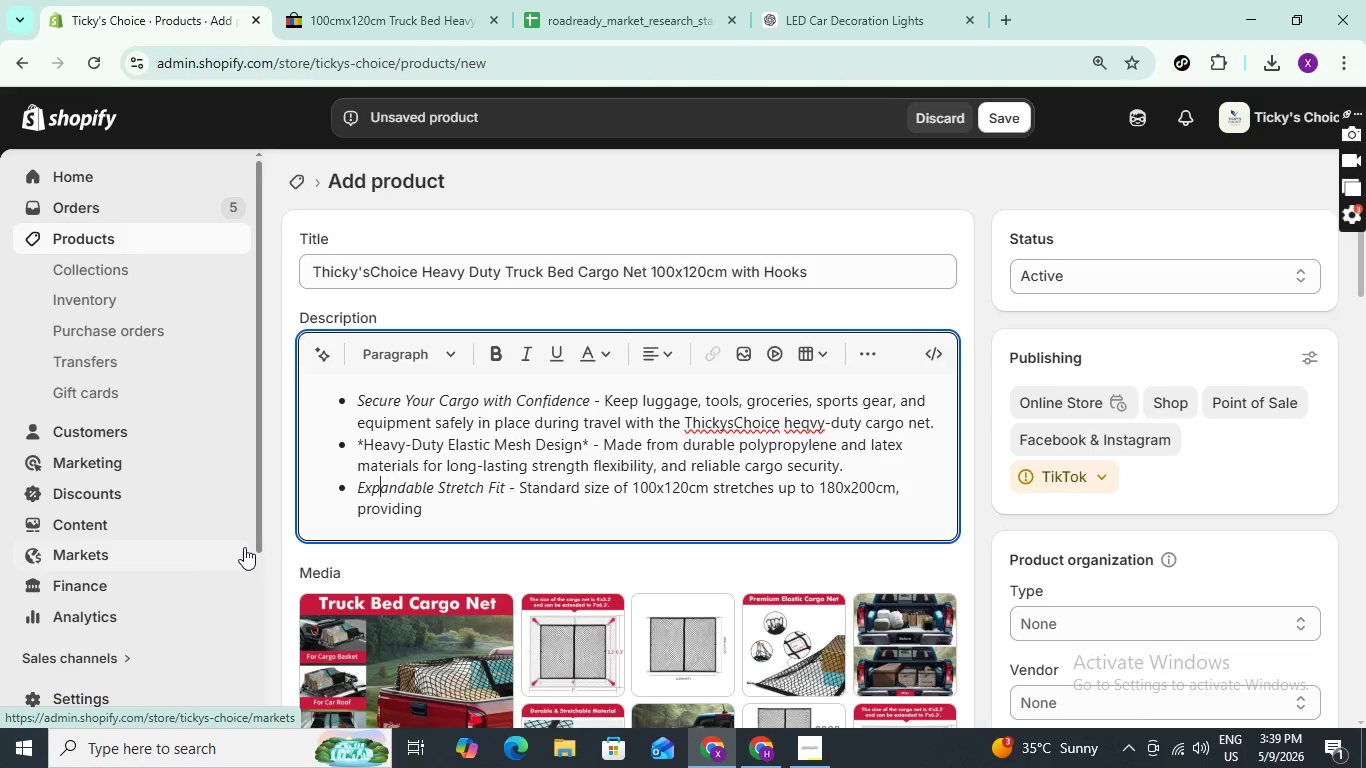 
key(ArrowLeft)
 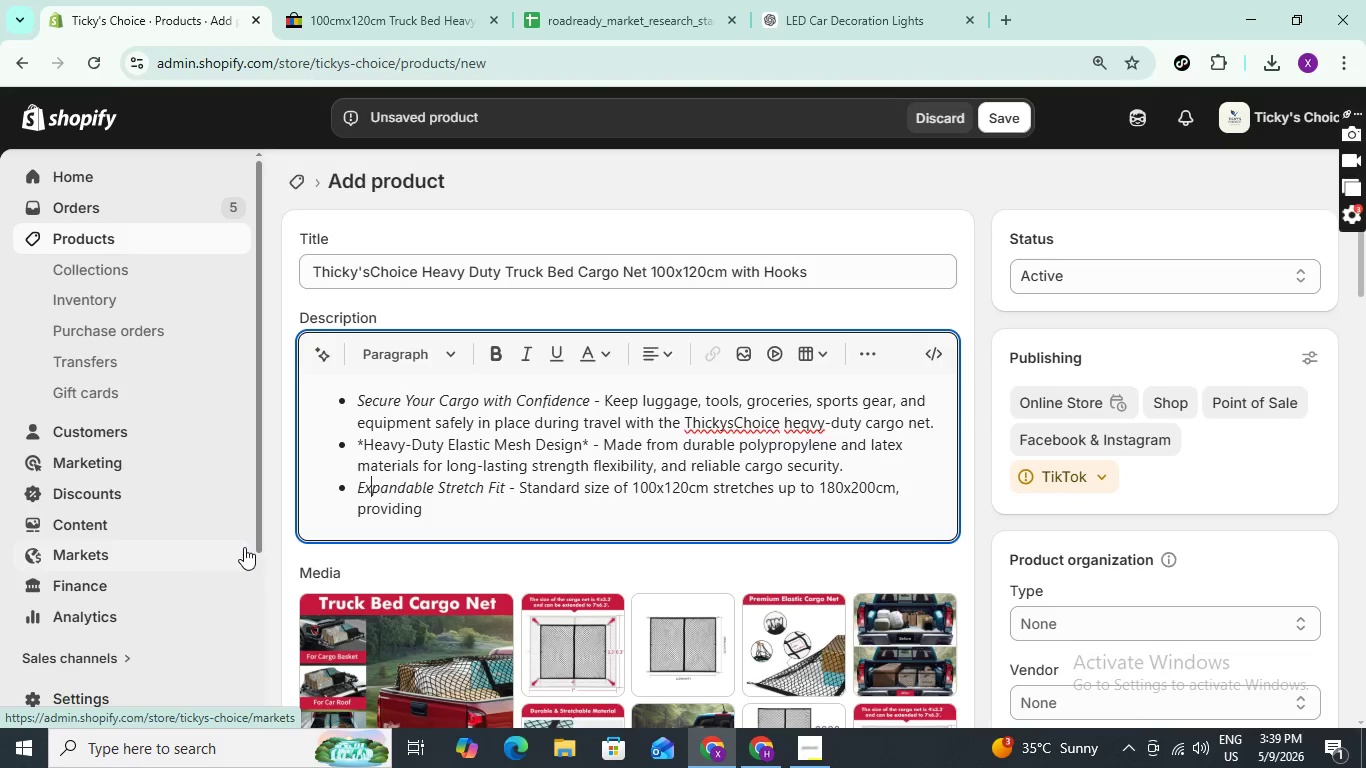 
key(ArrowLeft)
 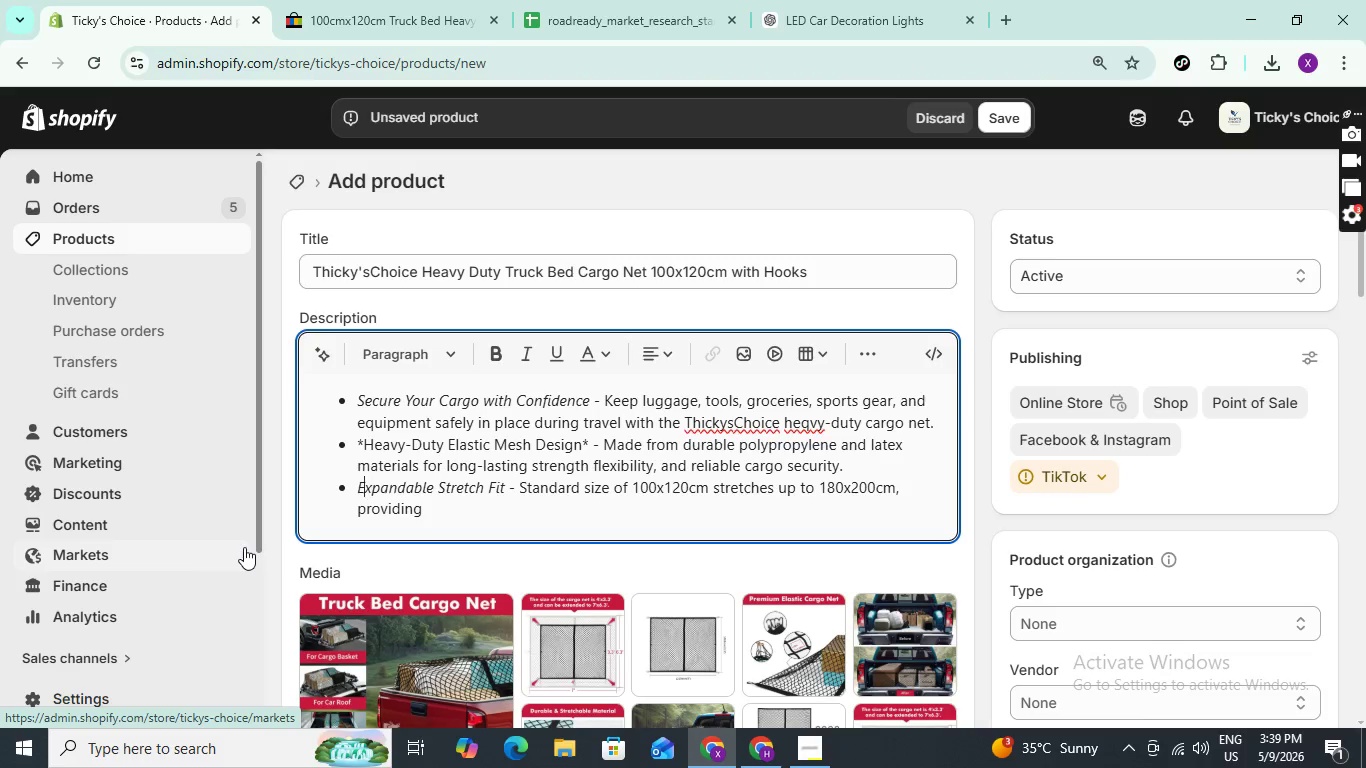 
key(ArrowLeft)
 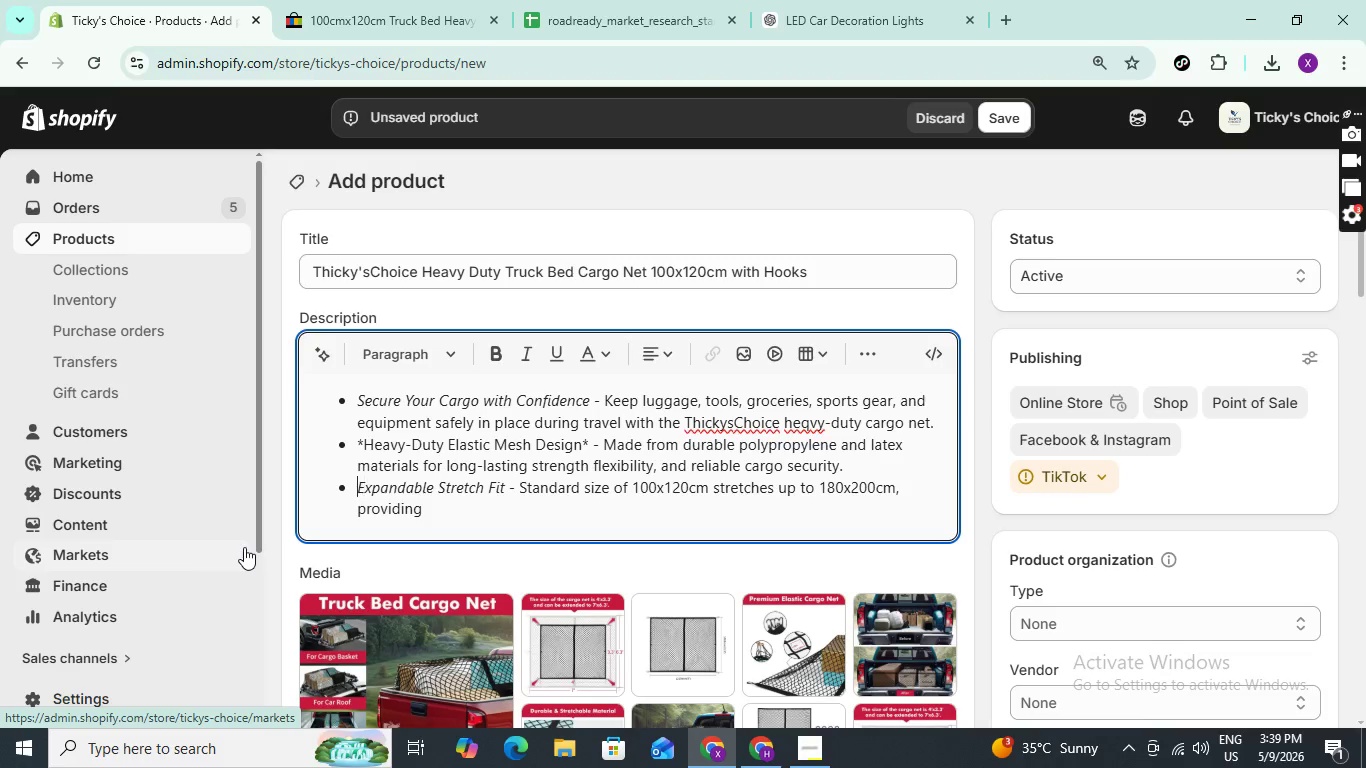 
key(ArrowLeft)
 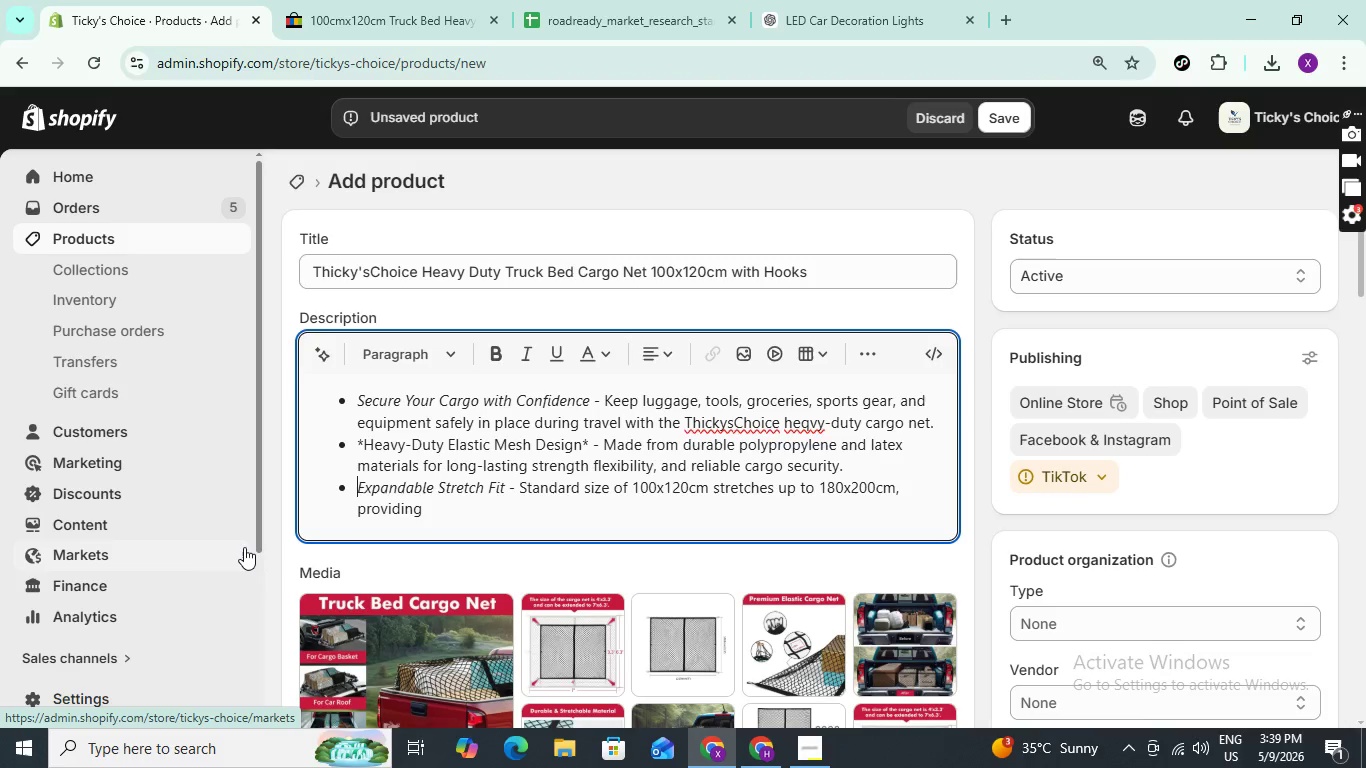 
key(Shift+8)
 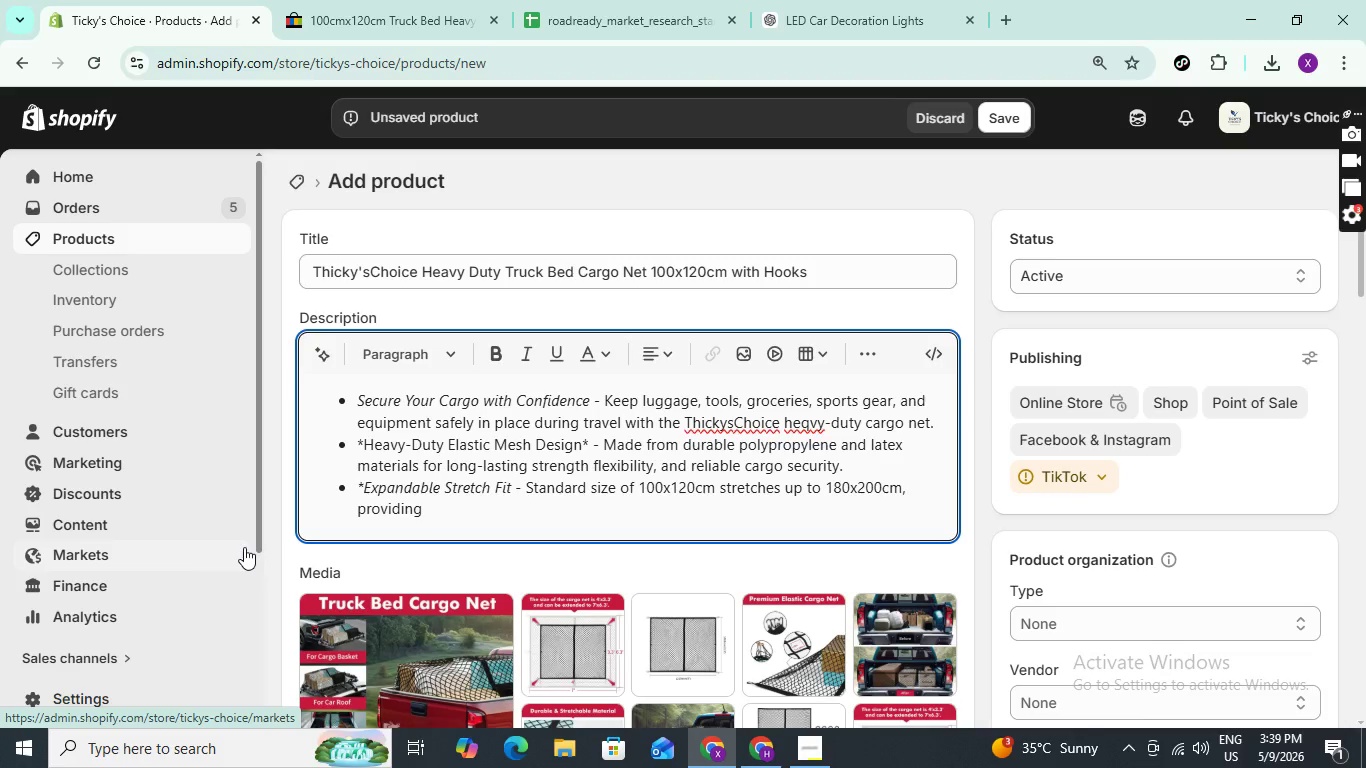 
key(ArrowRight)
 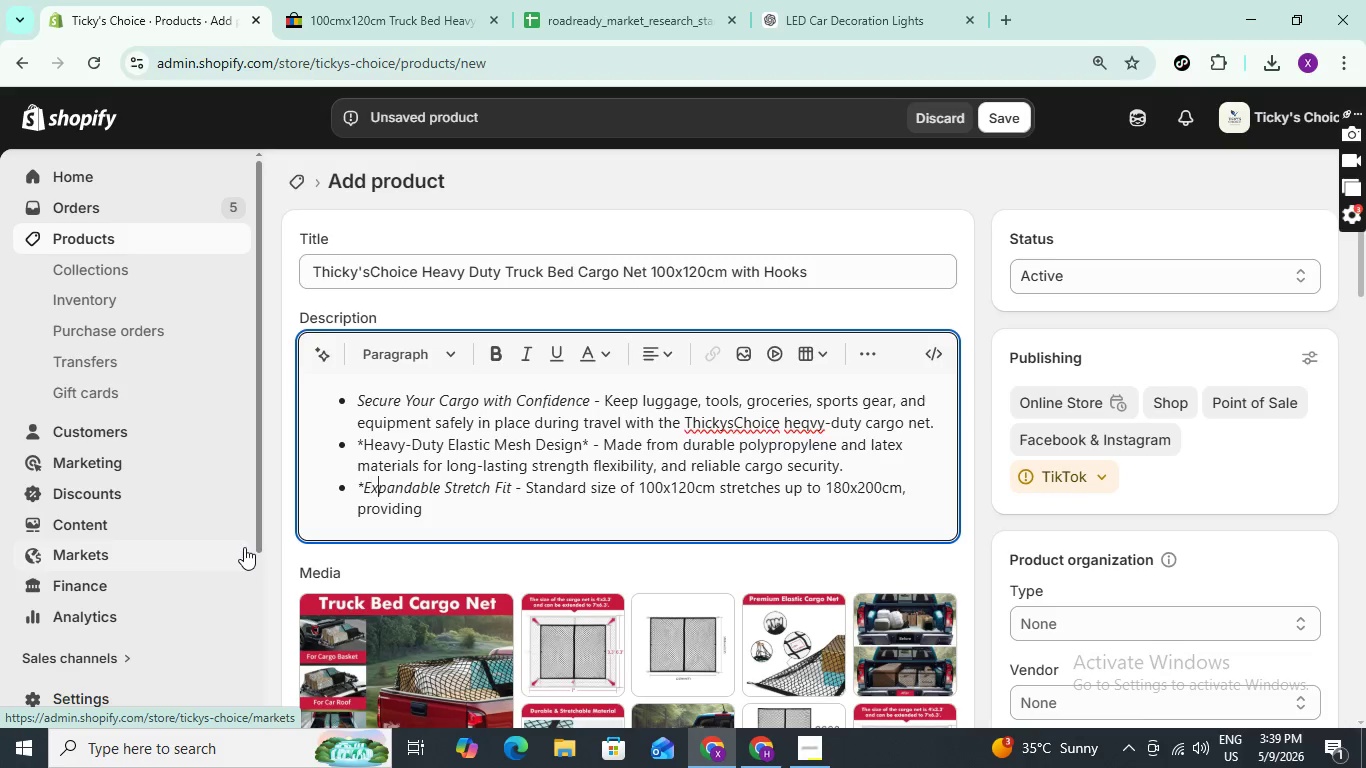 
key(ArrowRight)
 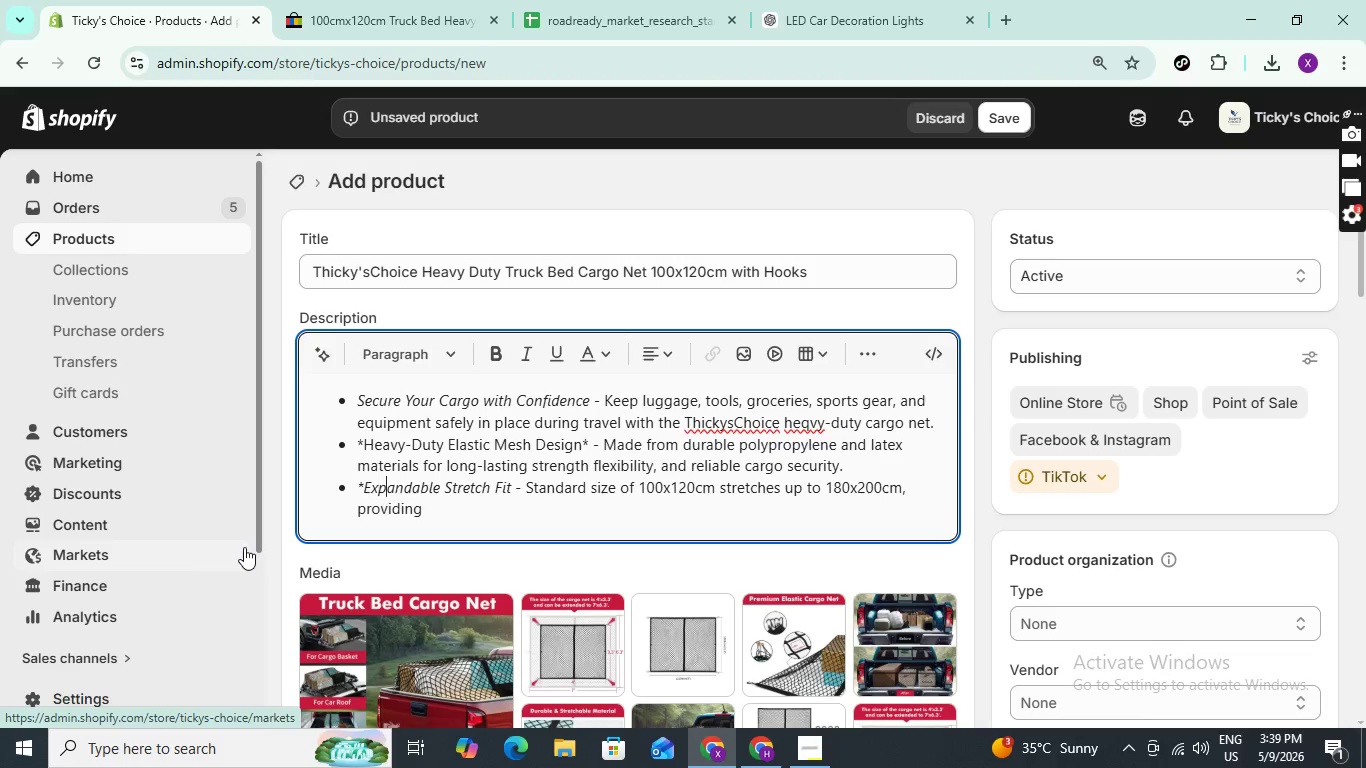 
key(ArrowRight)
 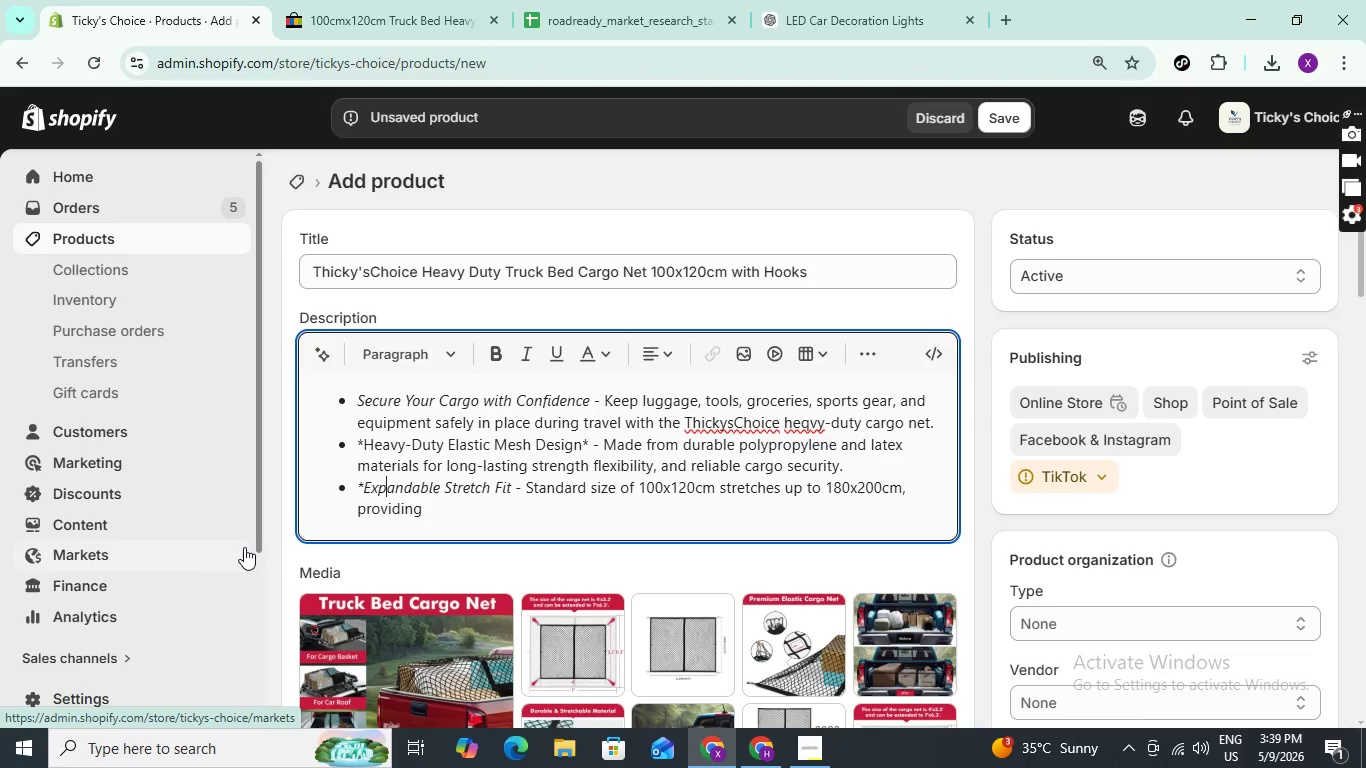 
hold_key(key=ArrowRight, duration=0.88)
 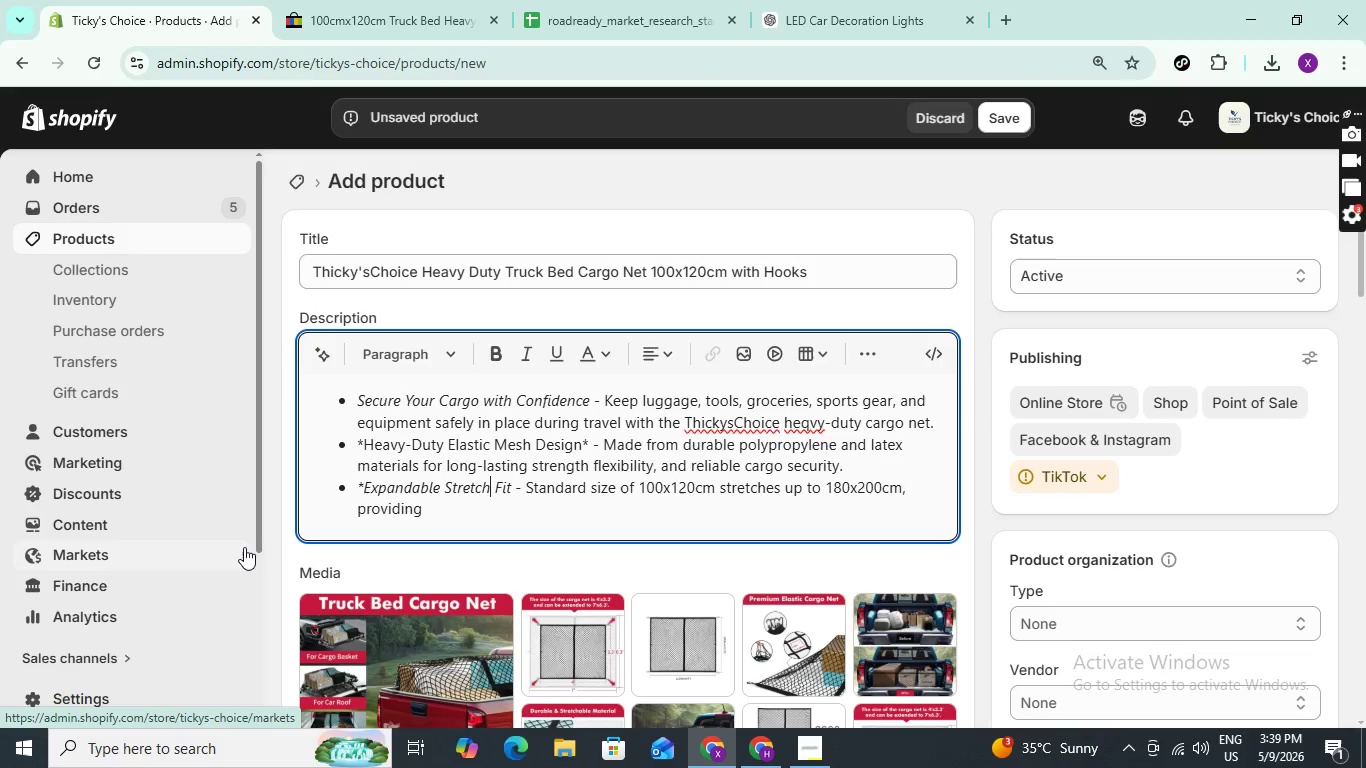 
key(ArrowRight)
 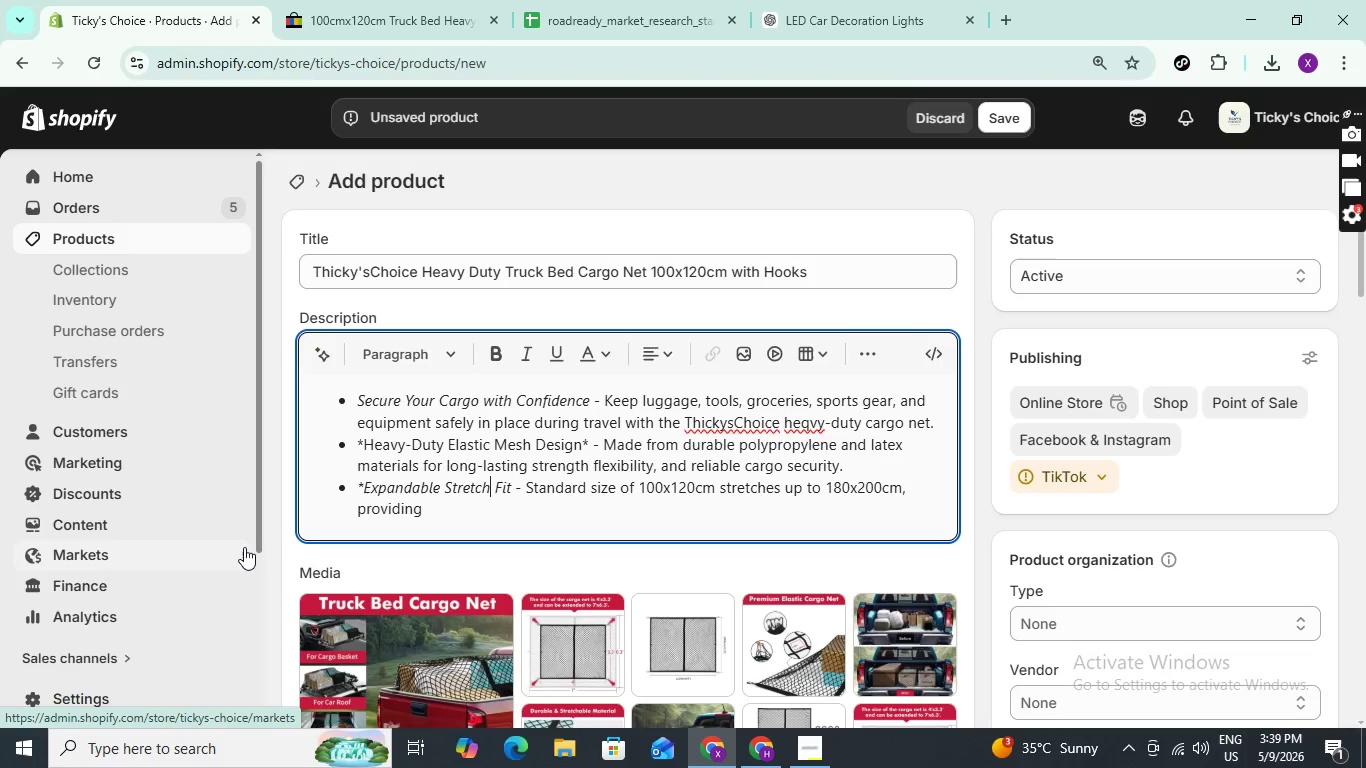 
key(ArrowRight)
 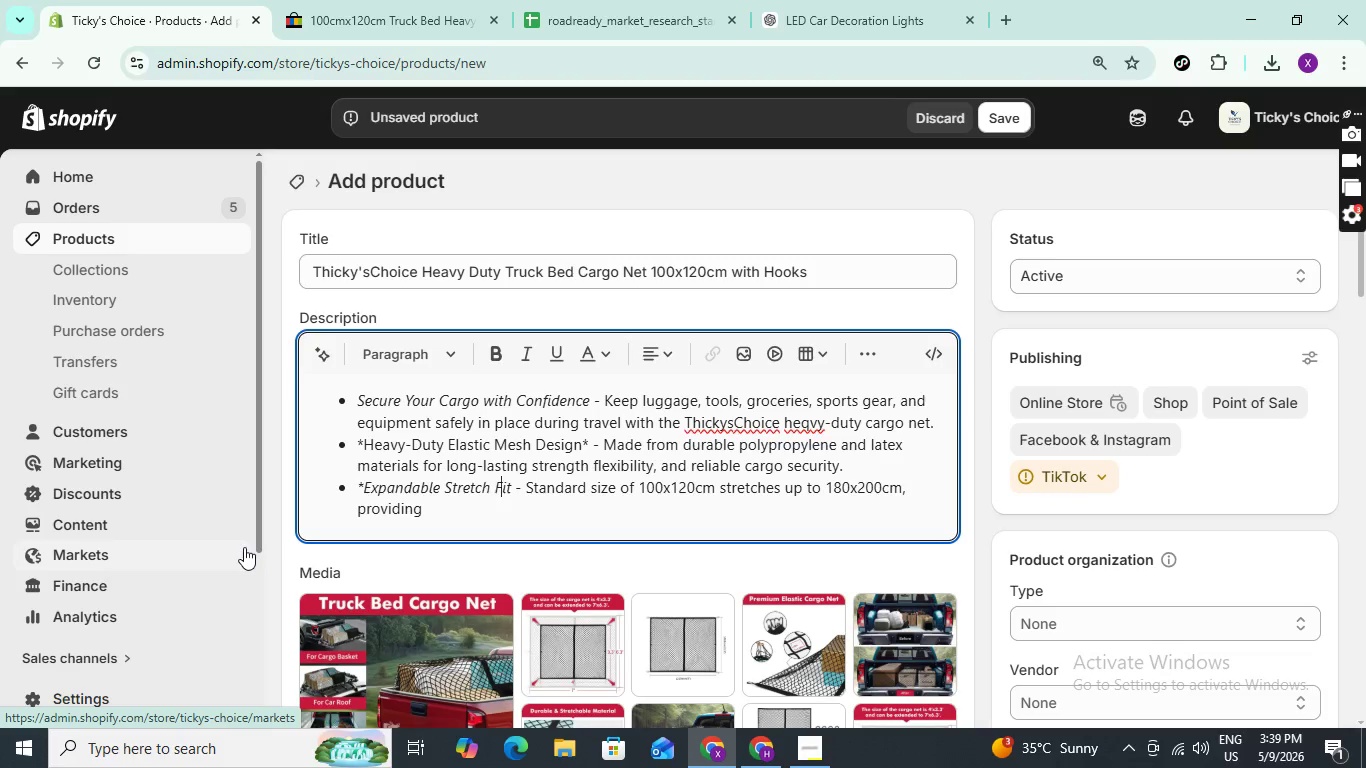 
key(ArrowRight)
 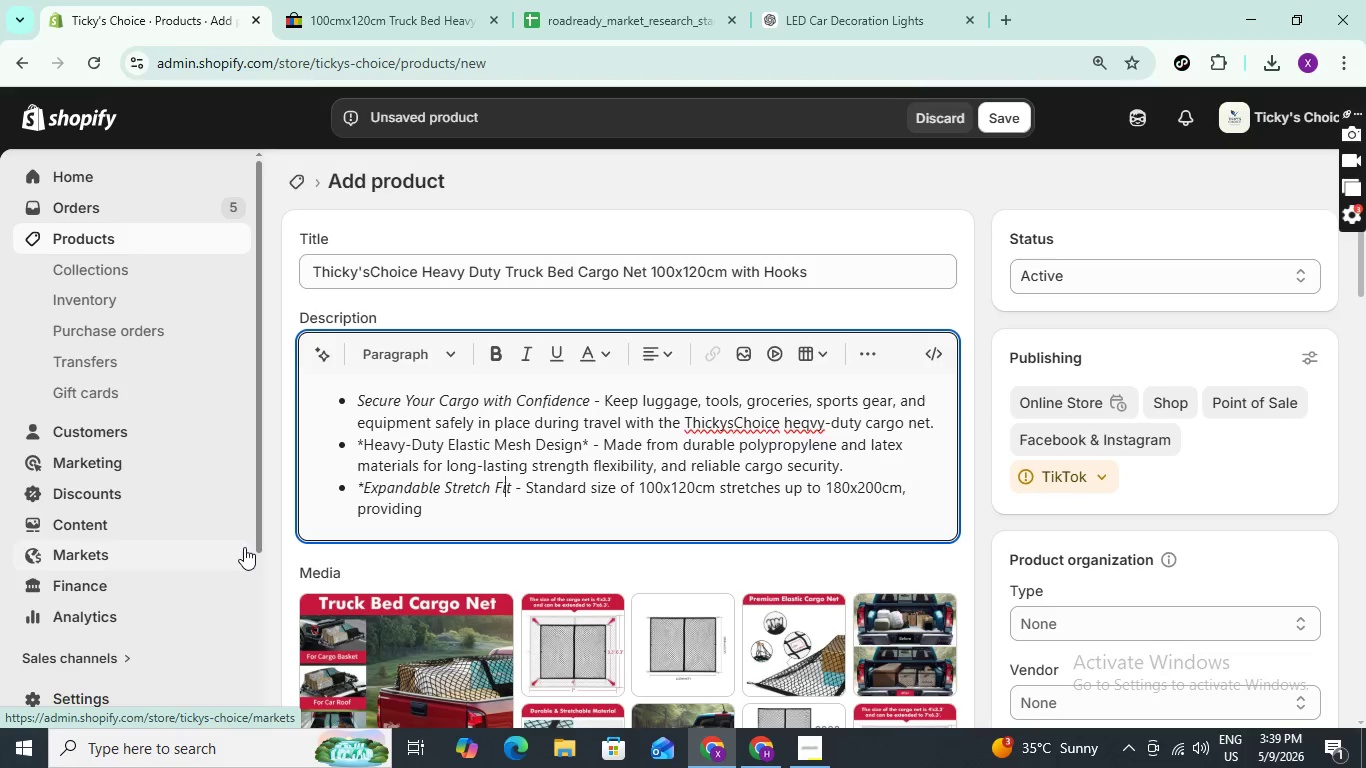 
key(ArrowRight)
 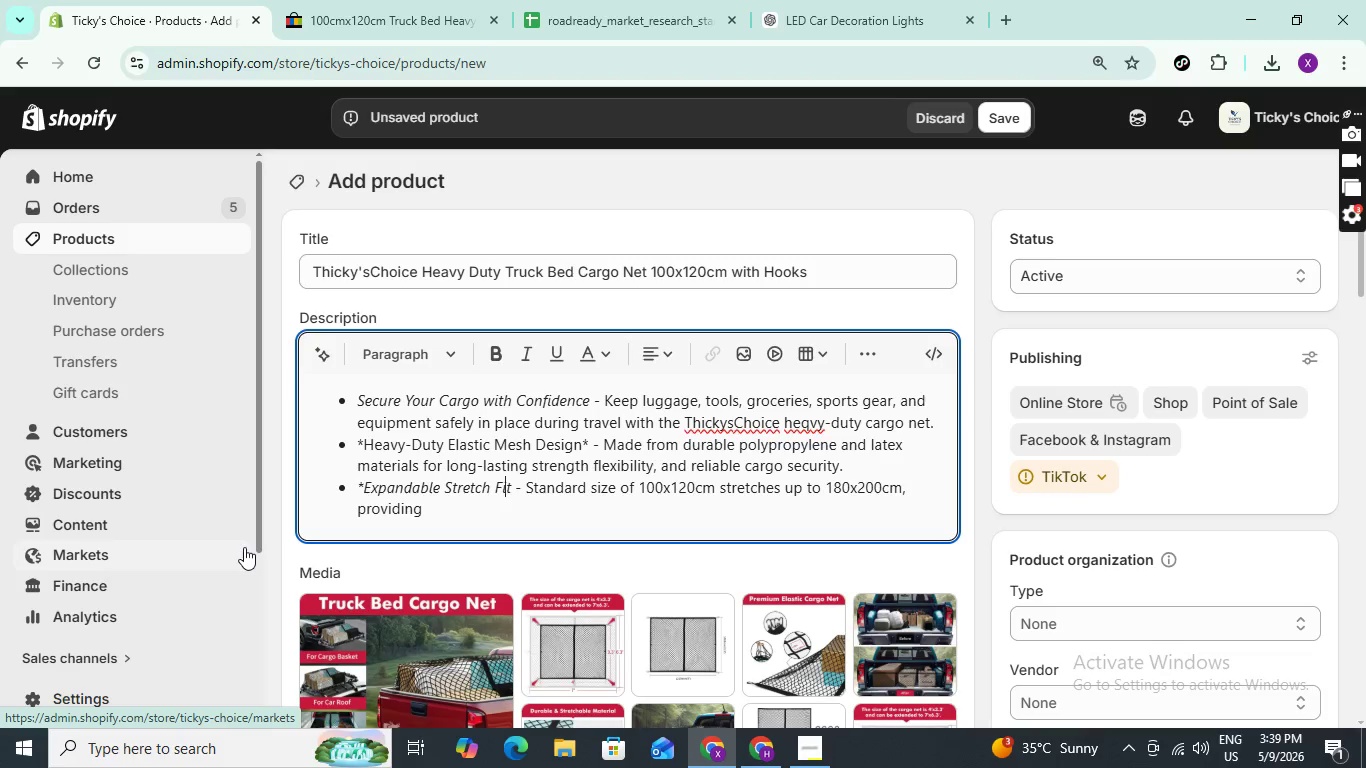 
key(ArrowRight)
 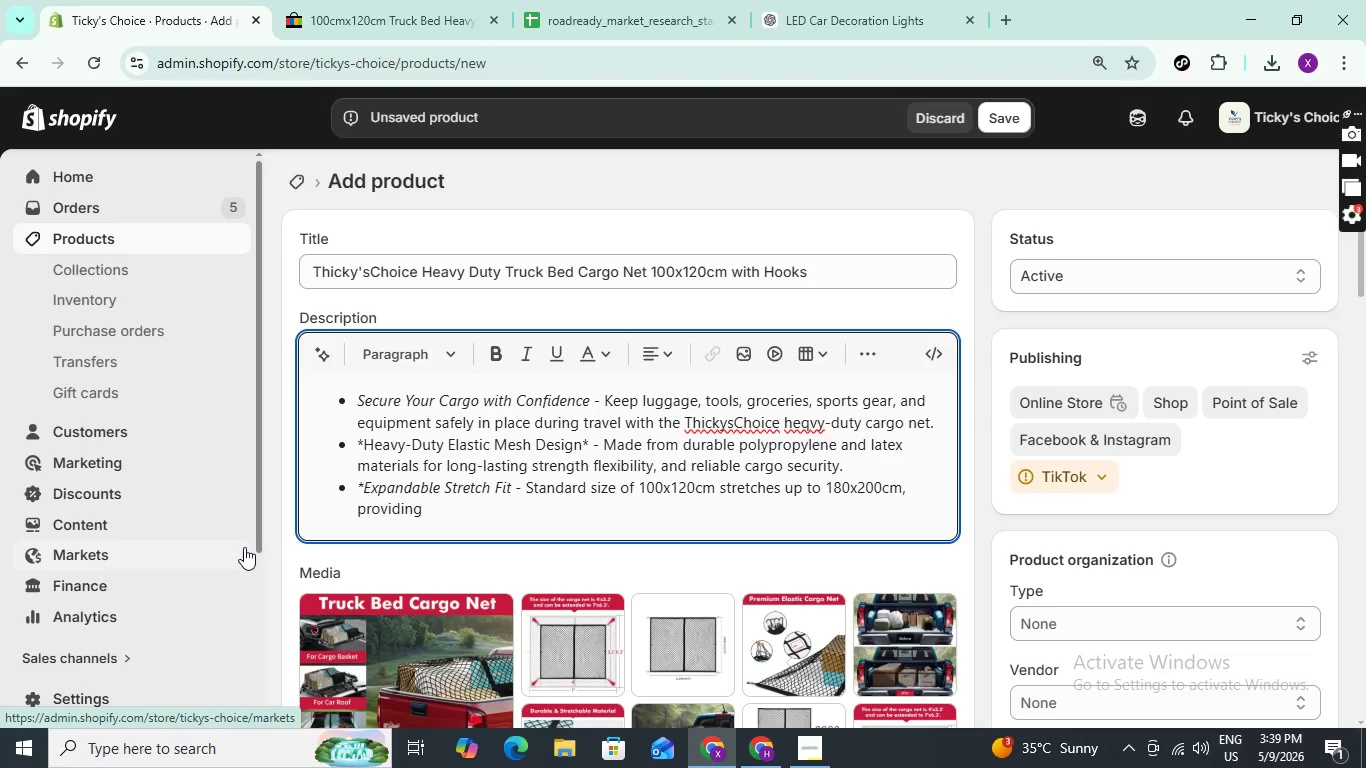 
key(Shift+8)
 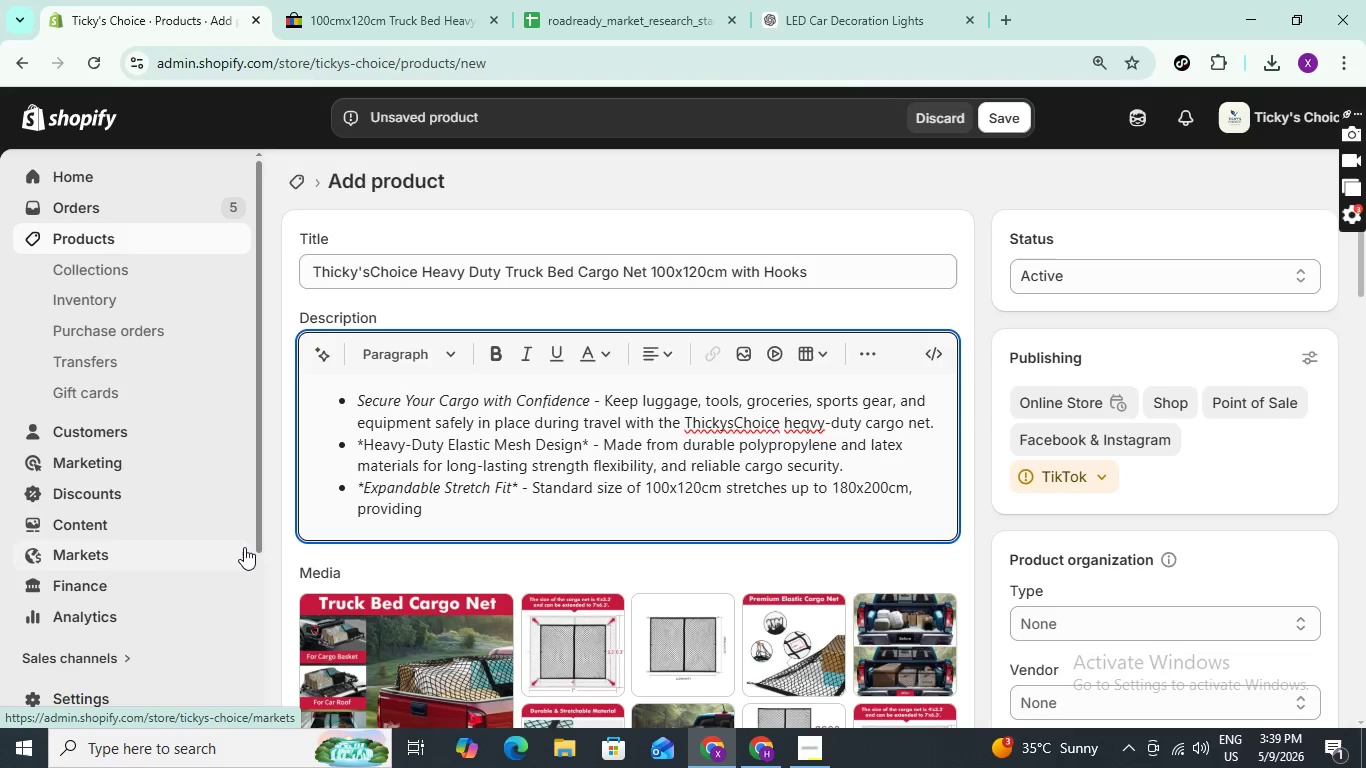 
key(ArrowDown)
 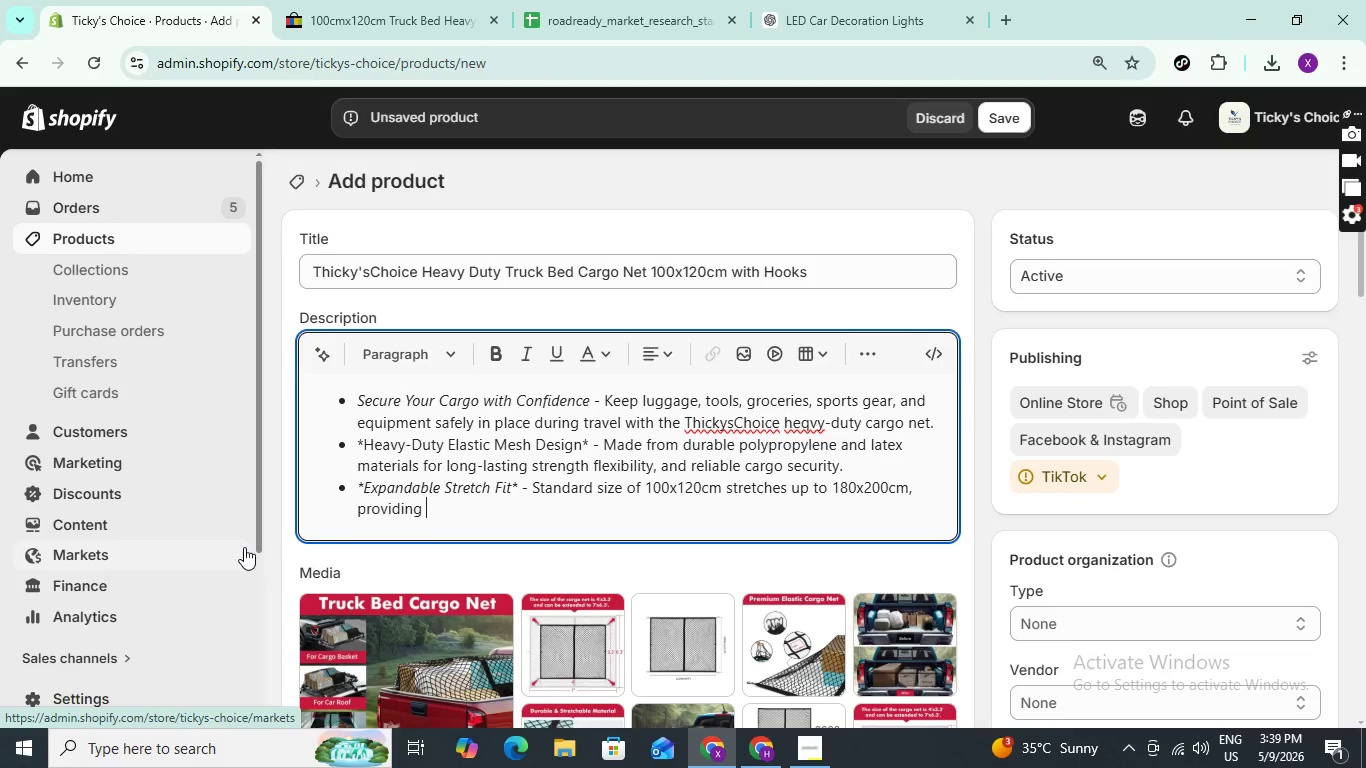 
type(fle)
 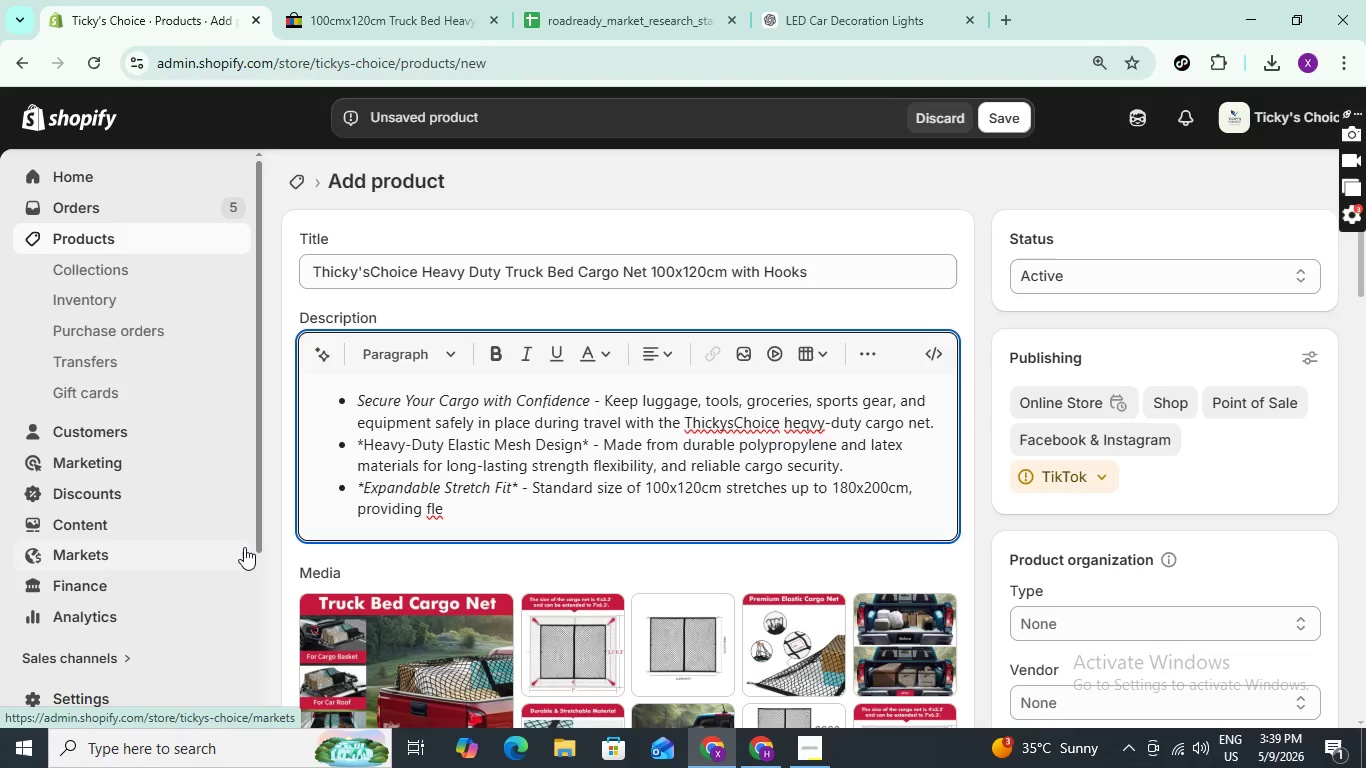 
type(xible coverage fo)
 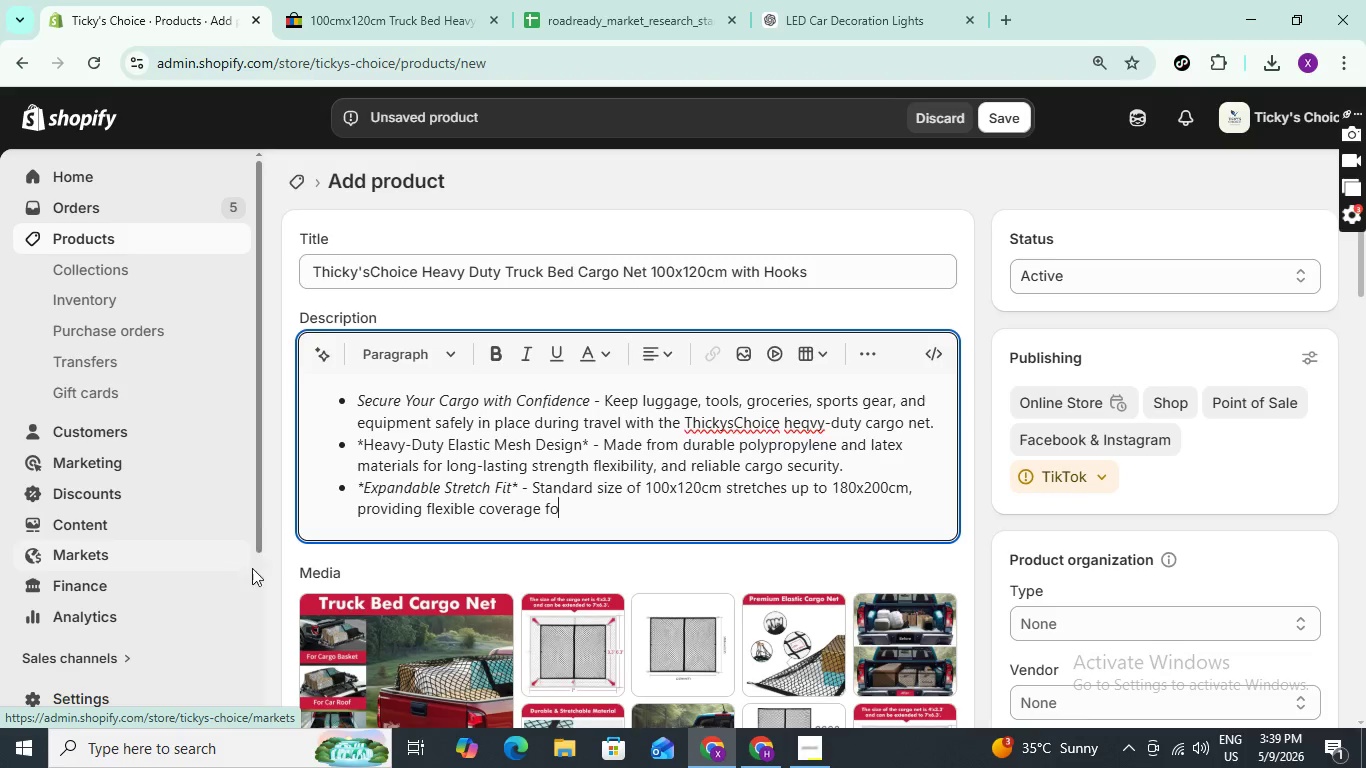 
type(r small and oversized loads.)
 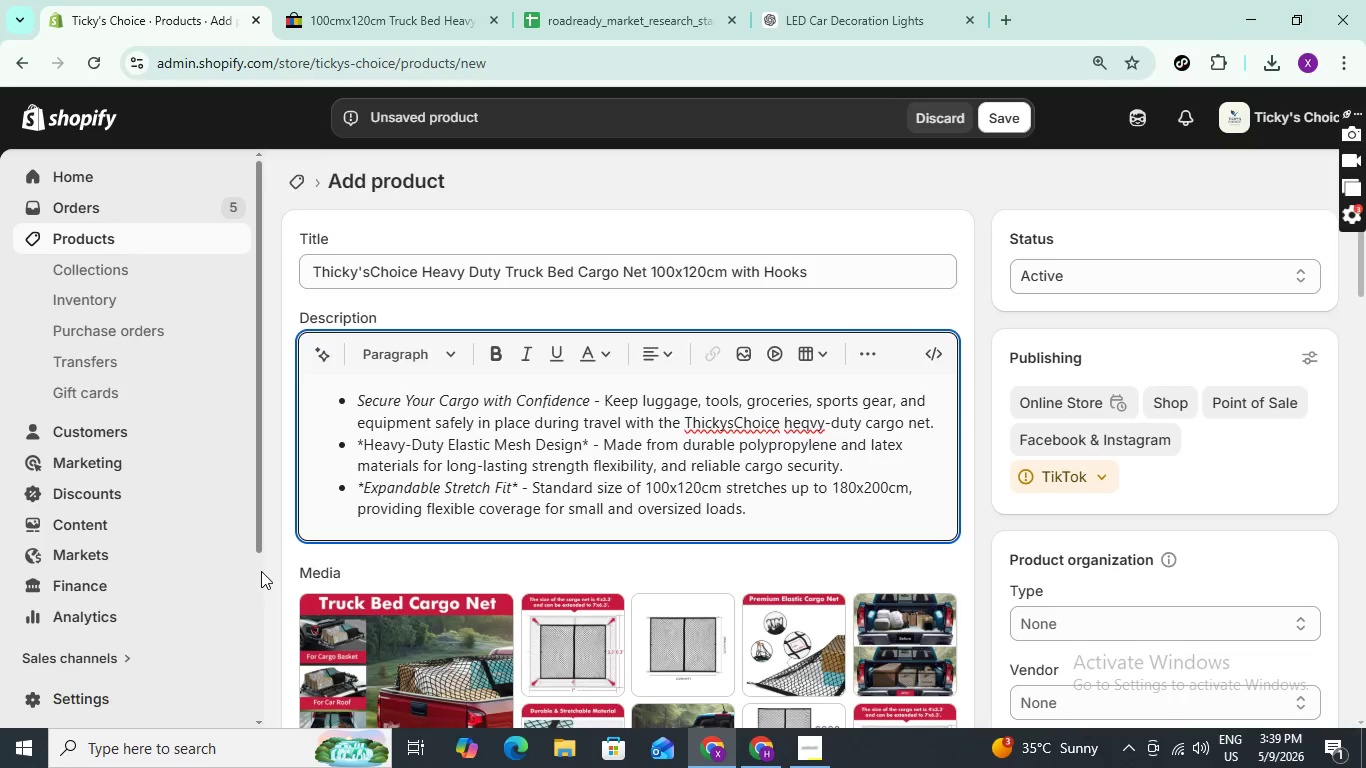 
key(Enter)
 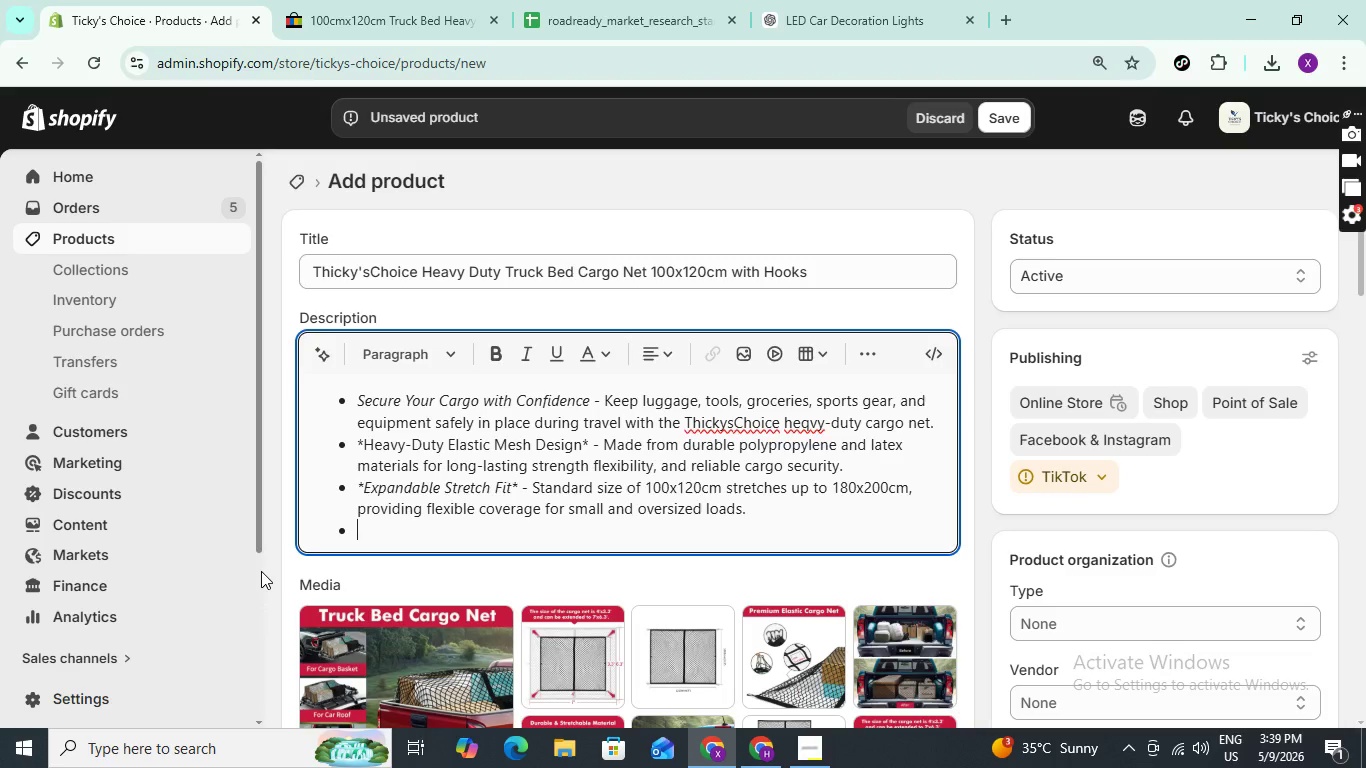 
wait(10.52)
 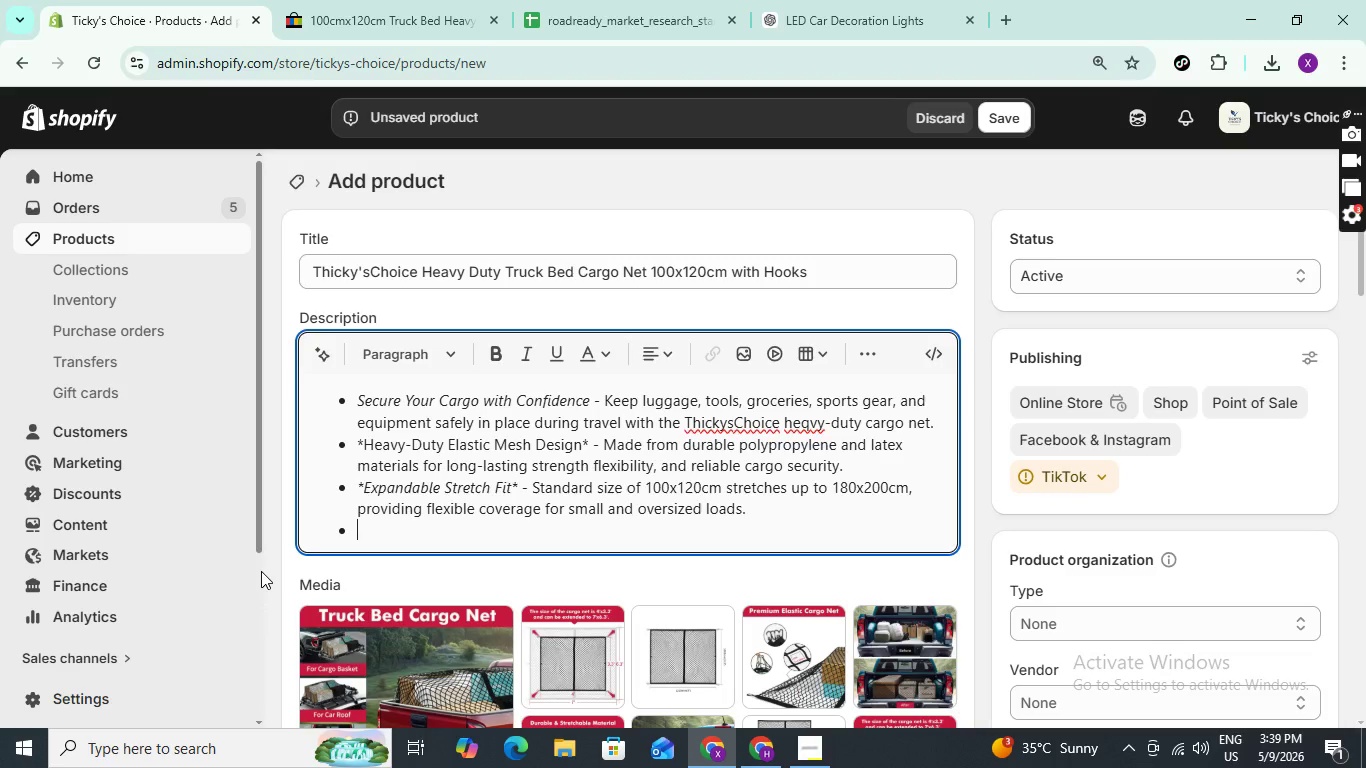 
type(In)
key(Backspace)
key(Backspace)
type(*i)
key(Backspace)
type(Includes 8S)
key(Backspace)
type( Strong Hooks )
key(Backspace)
type(* - Comes eith)
key(Backspace)
key(Backspace)
key(Backspace)
key(Backspace)
type(with )
 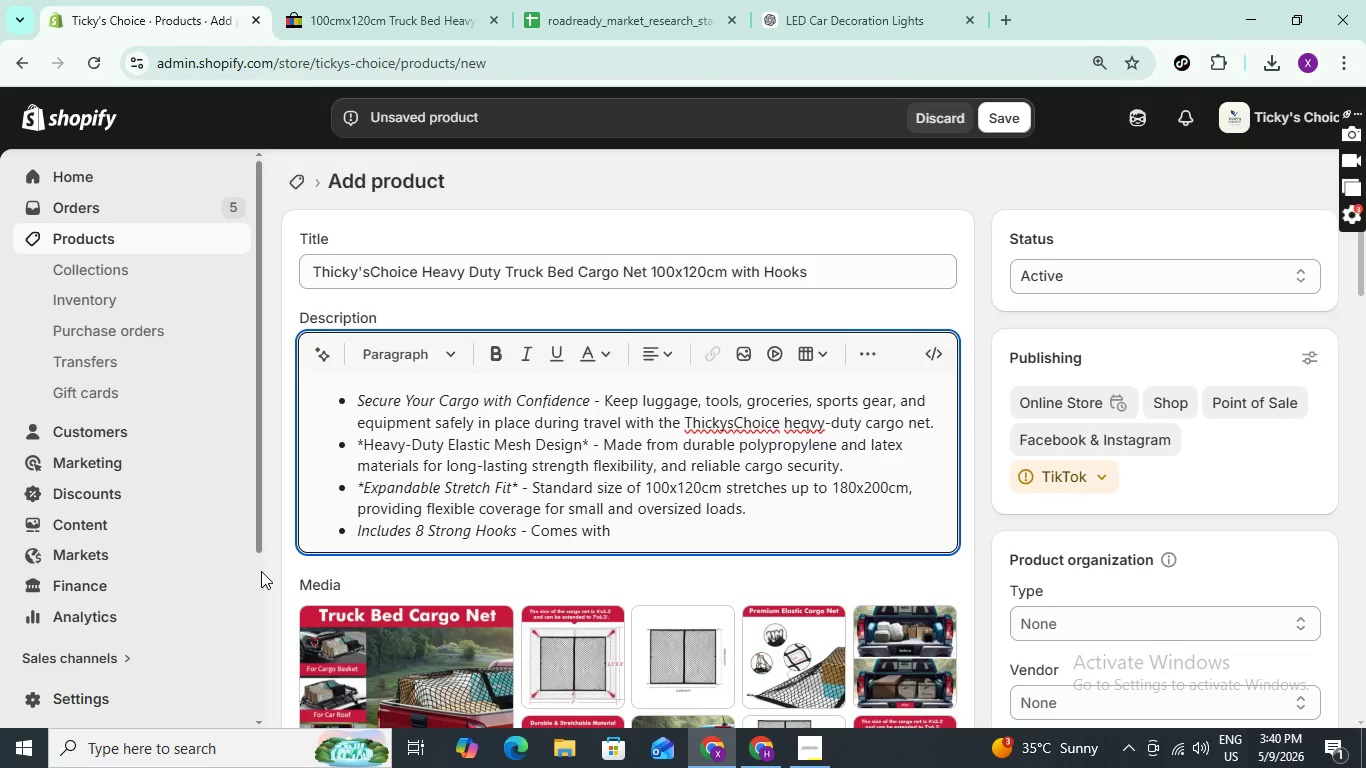 
key(ArrowUp)
 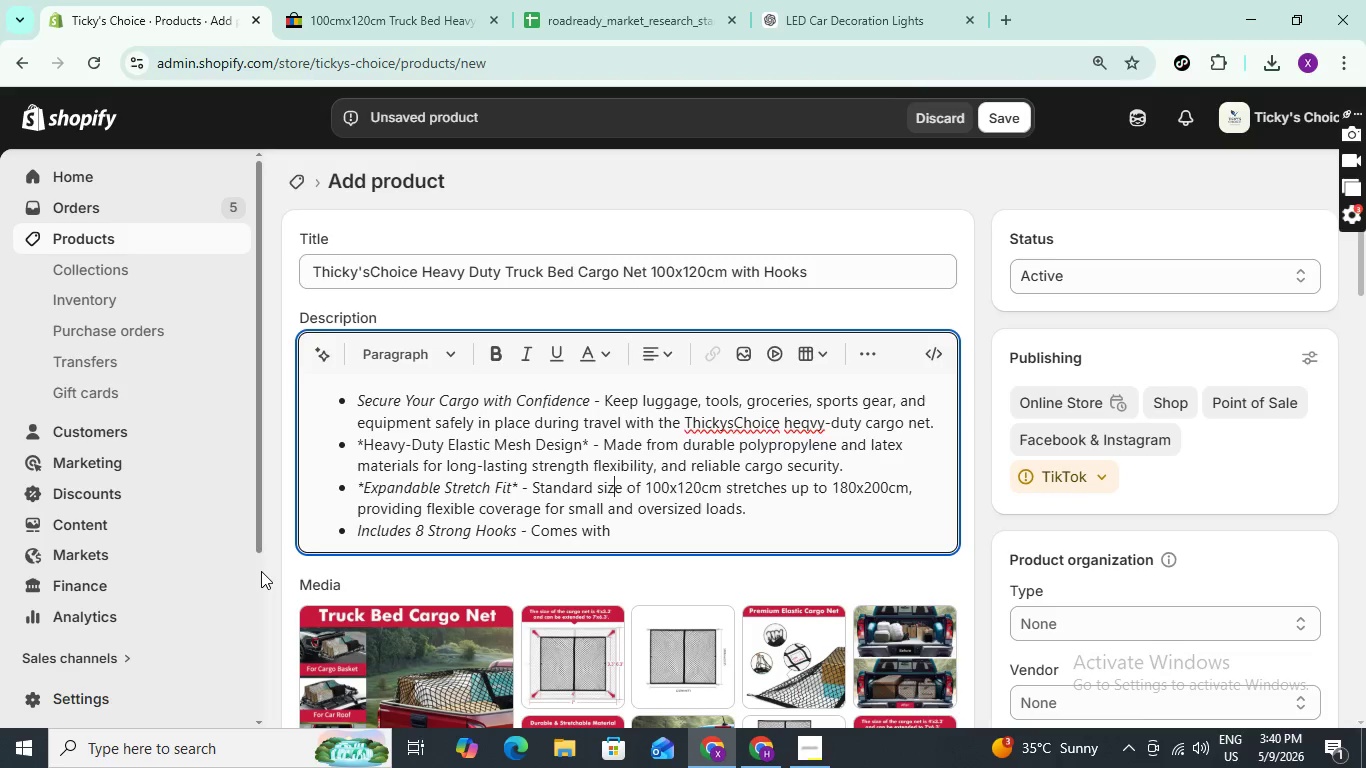 
key(ArrowUp)
 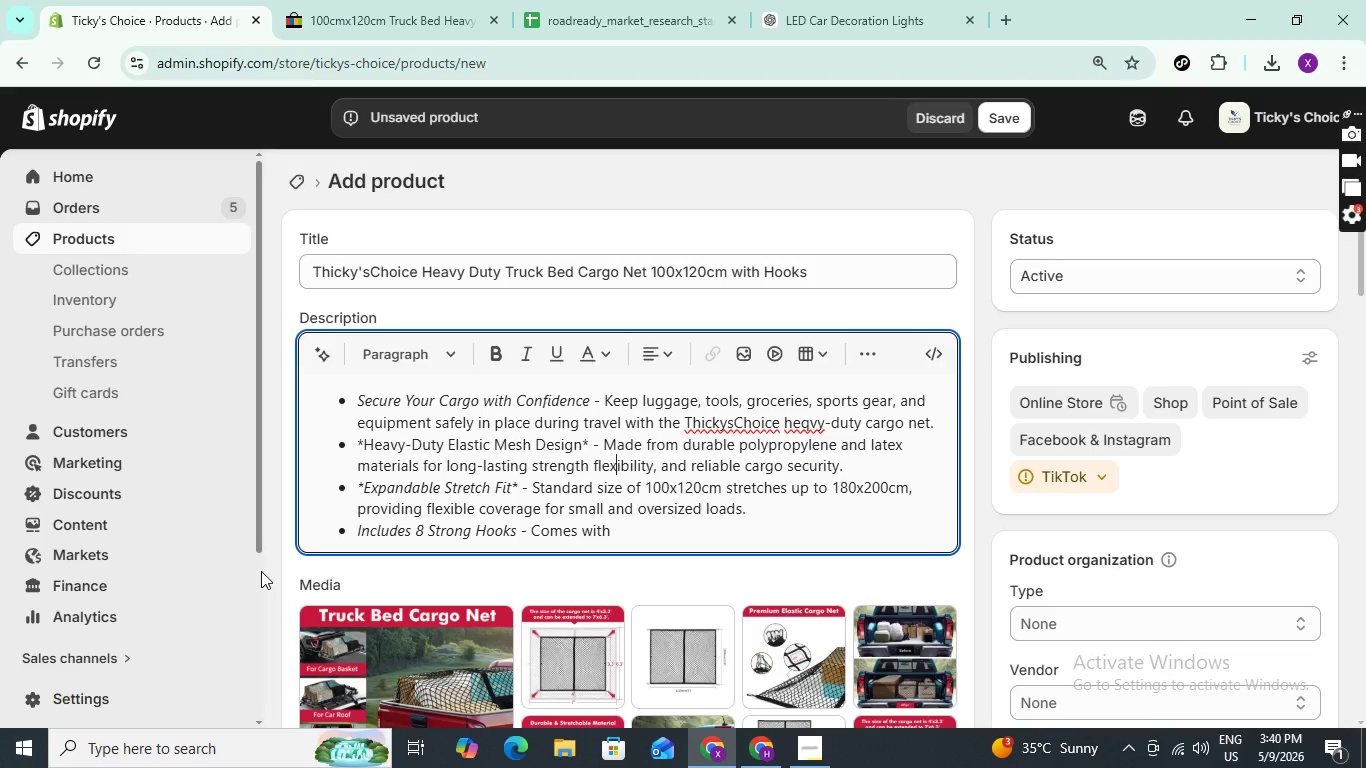 
key(ArrowUp)
 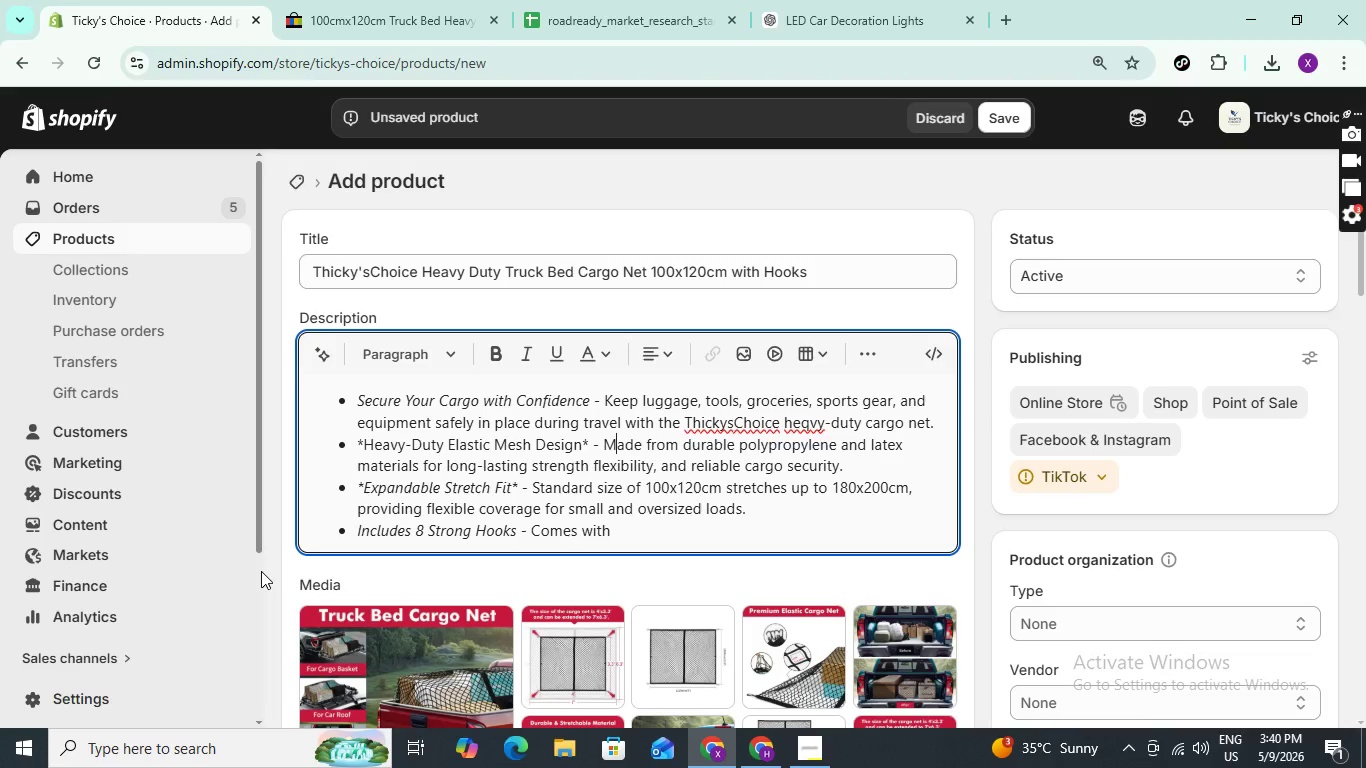 
key(ArrowUp)
 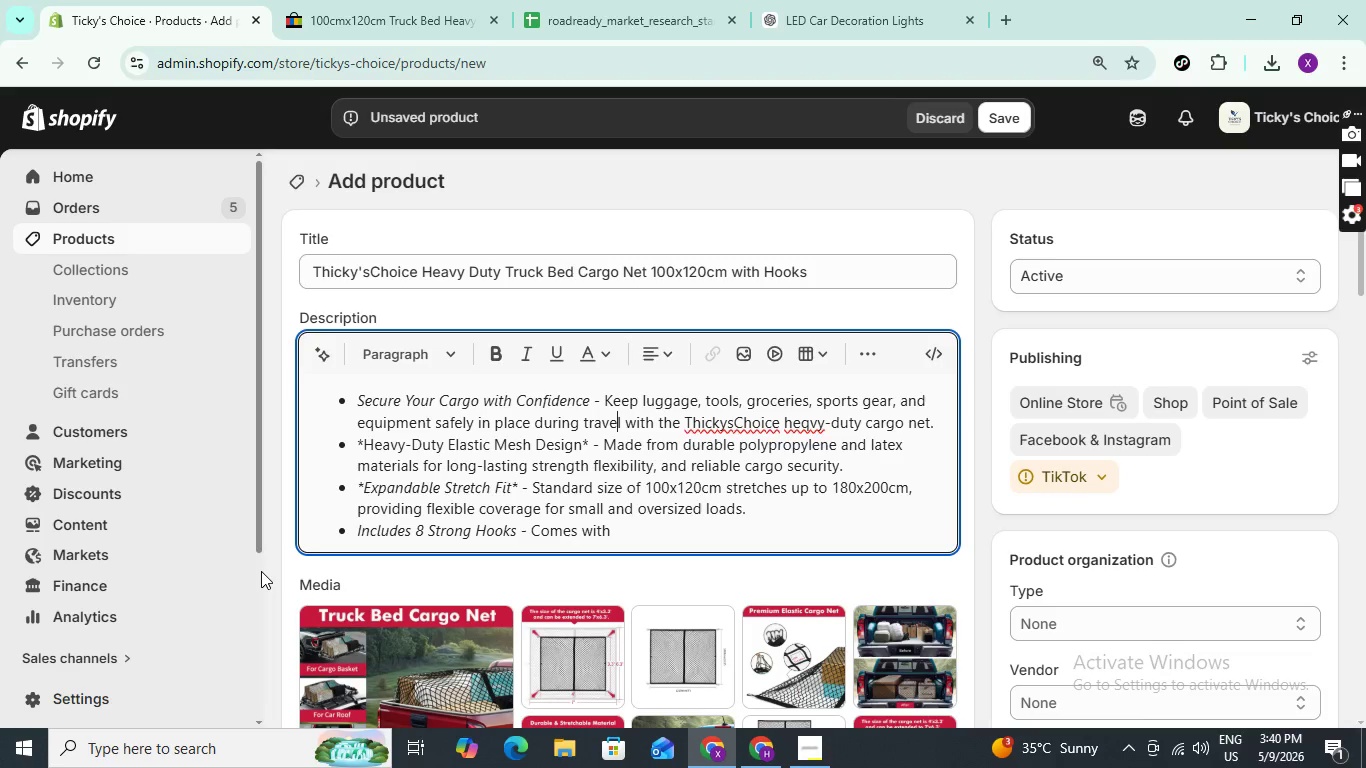 
key(ArrowUp)
 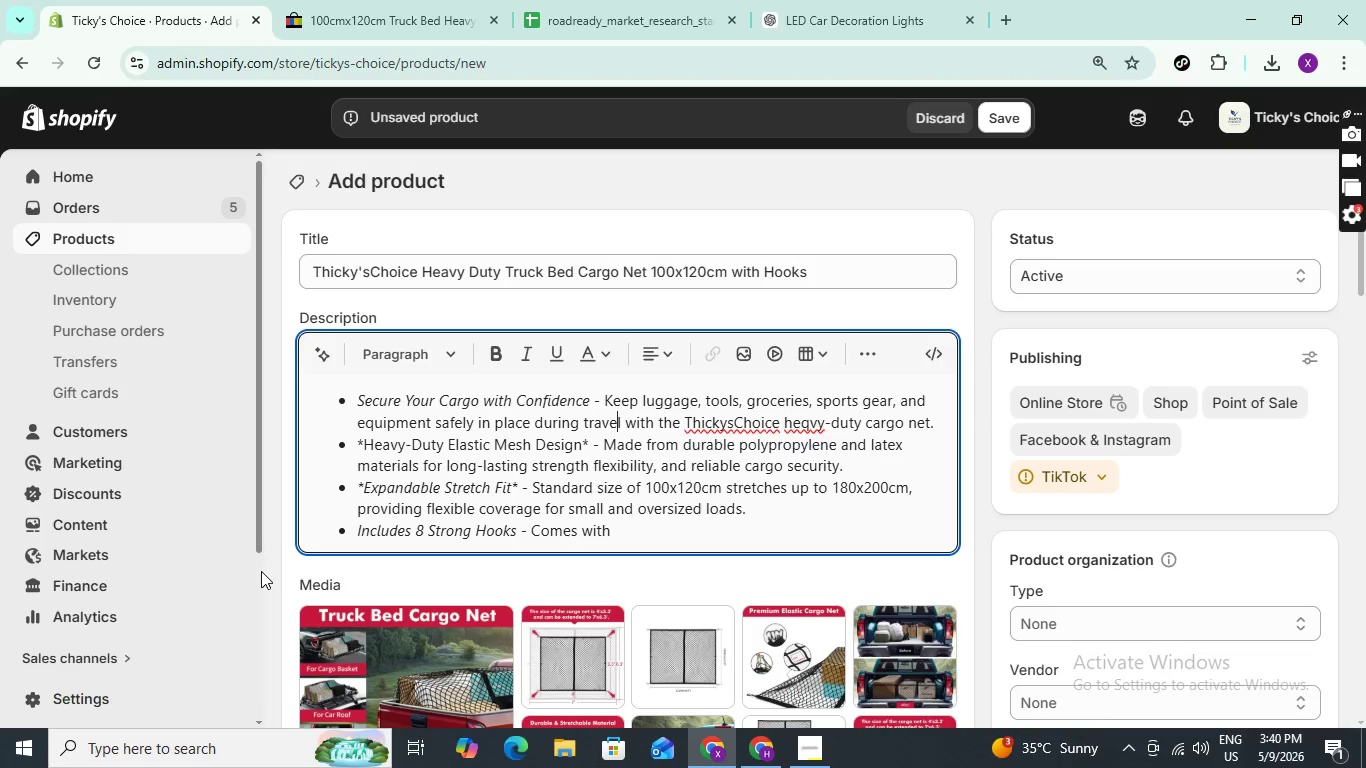 
hold_key(key=ArrowRight, duration=1.16)
 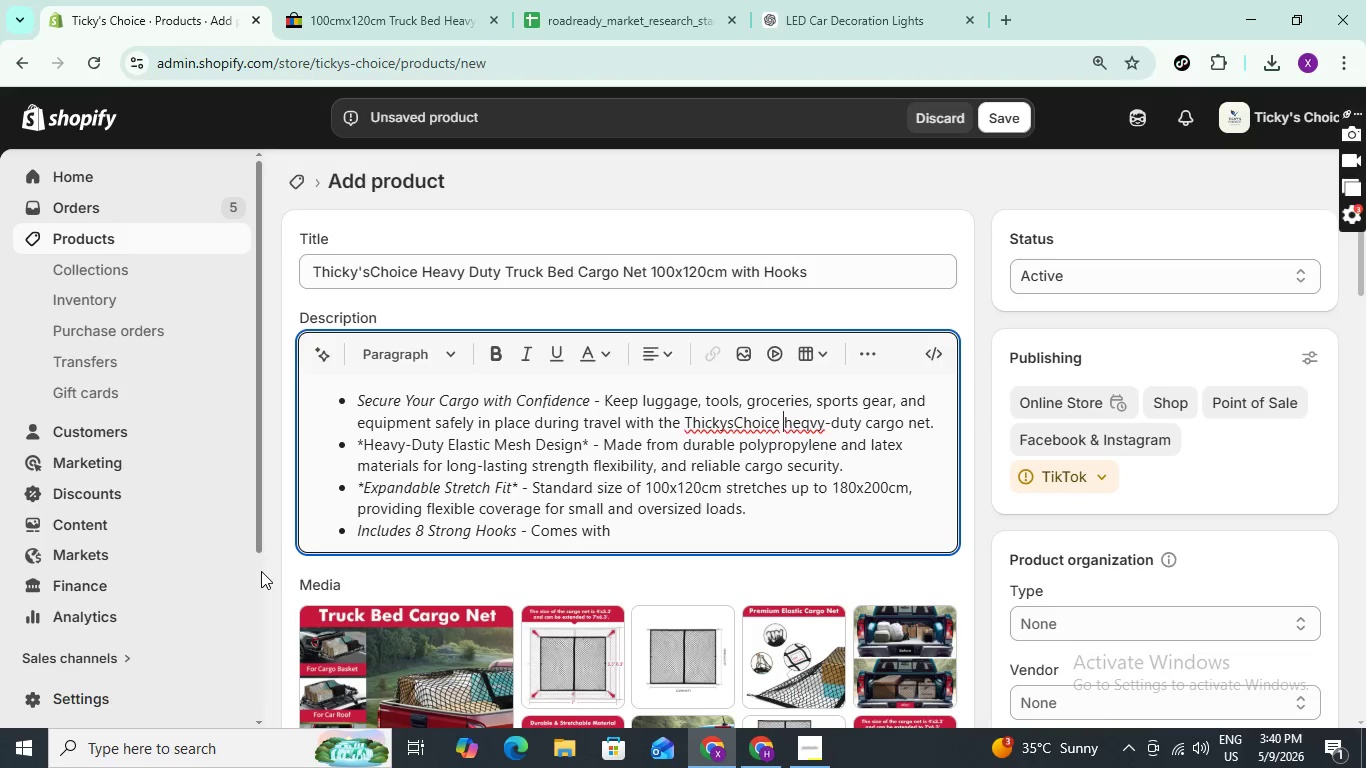 
key(ArrowRight)
 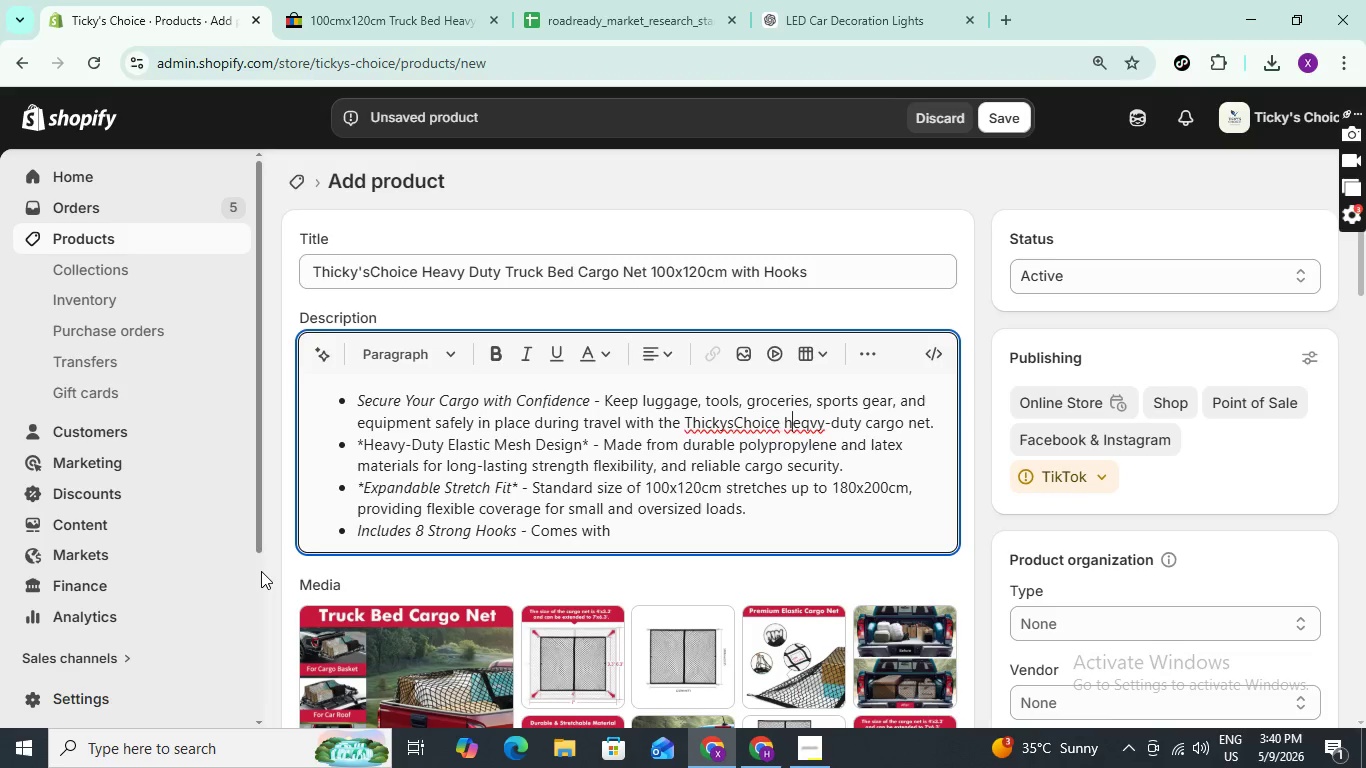 
key(ArrowRight)
 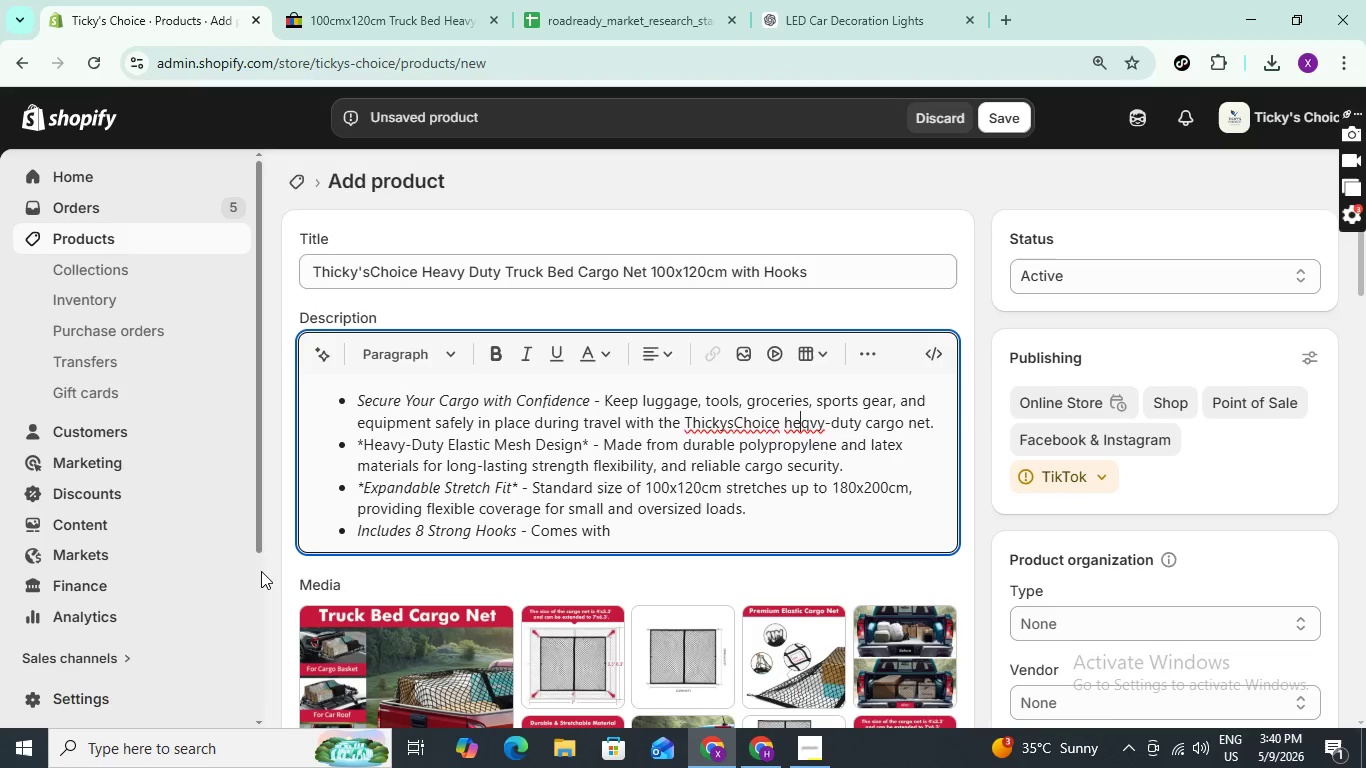 
key(ArrowRight)
 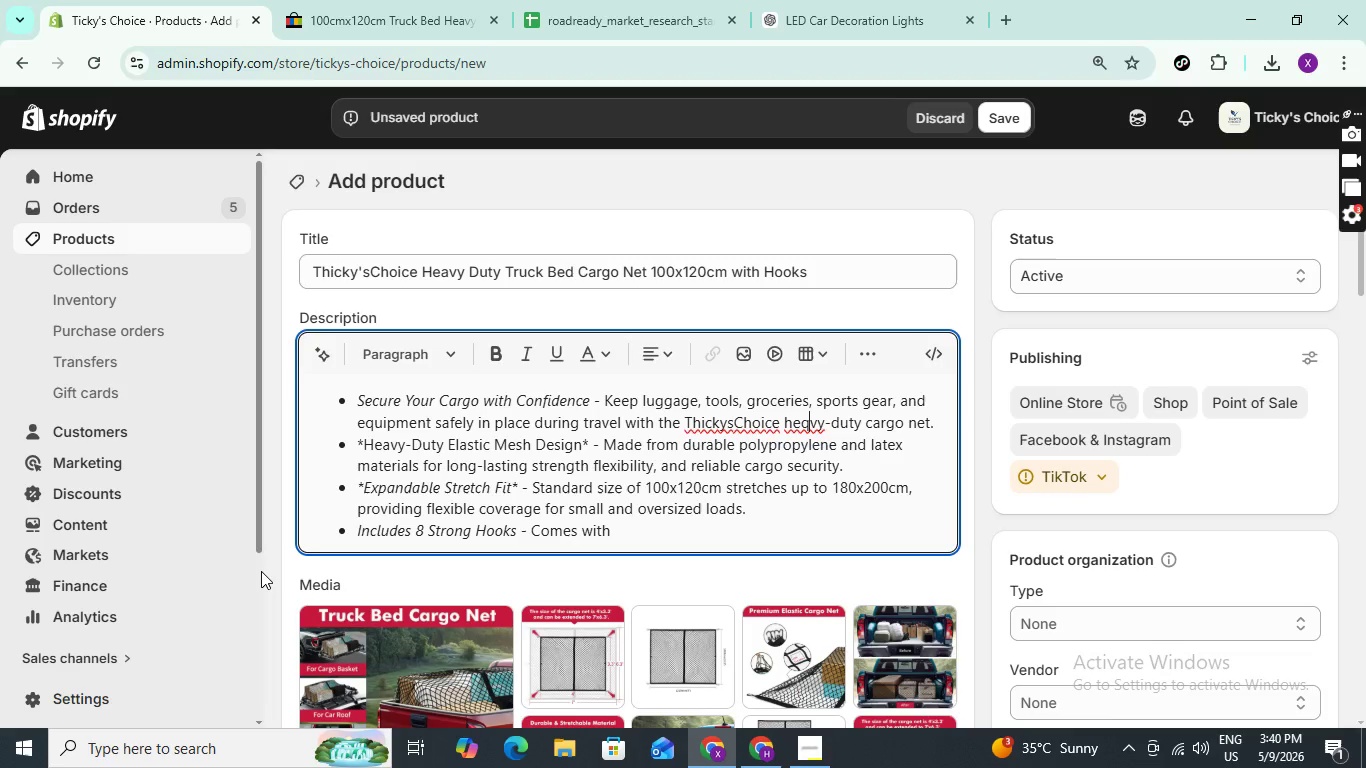 
key(ArrowRight)
 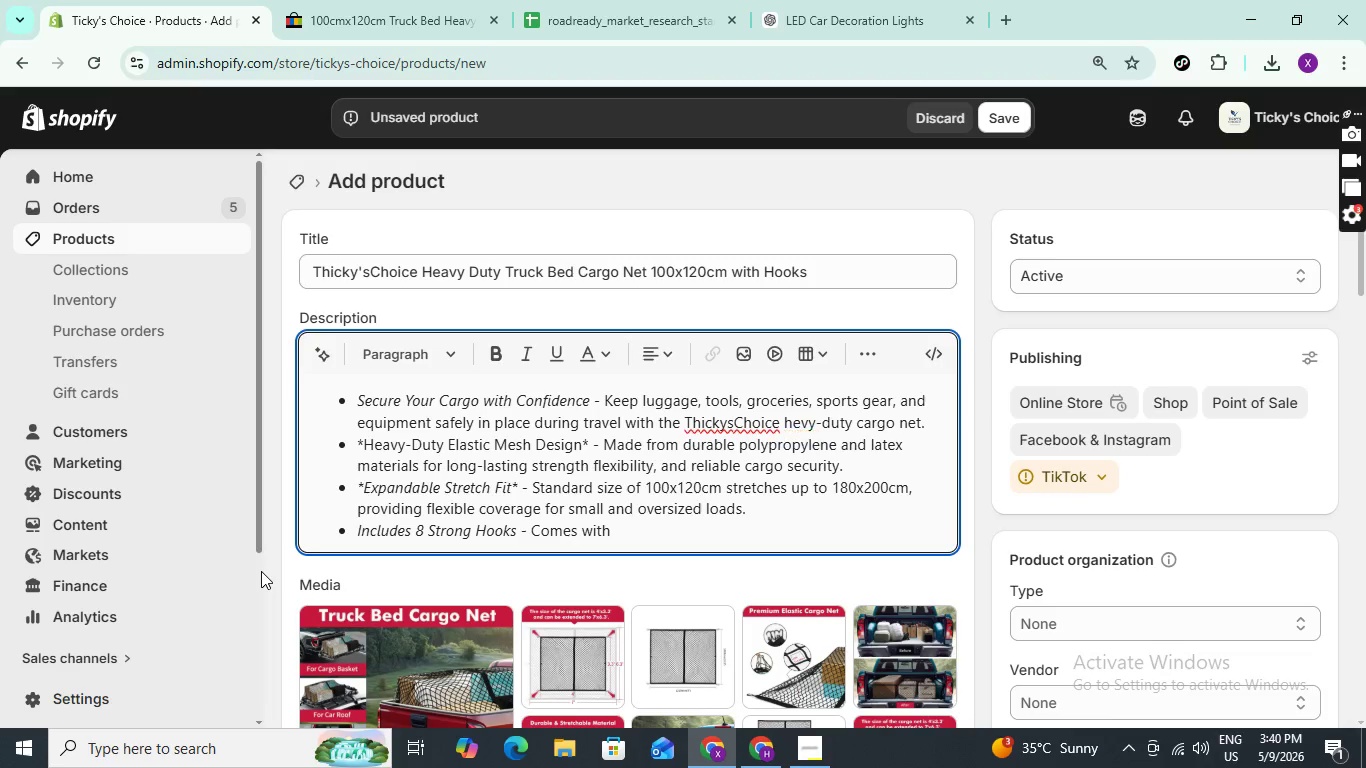 
key(Backspace)
 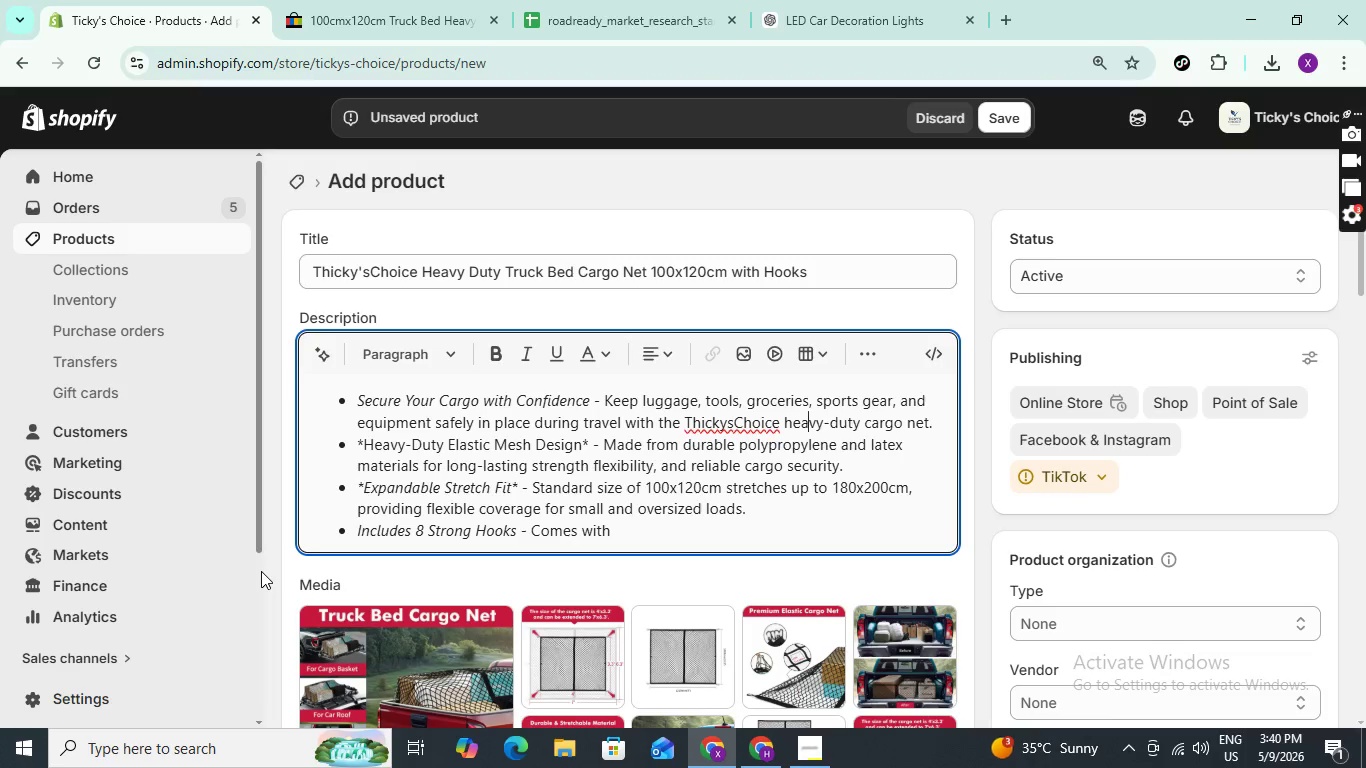 
key(A)
 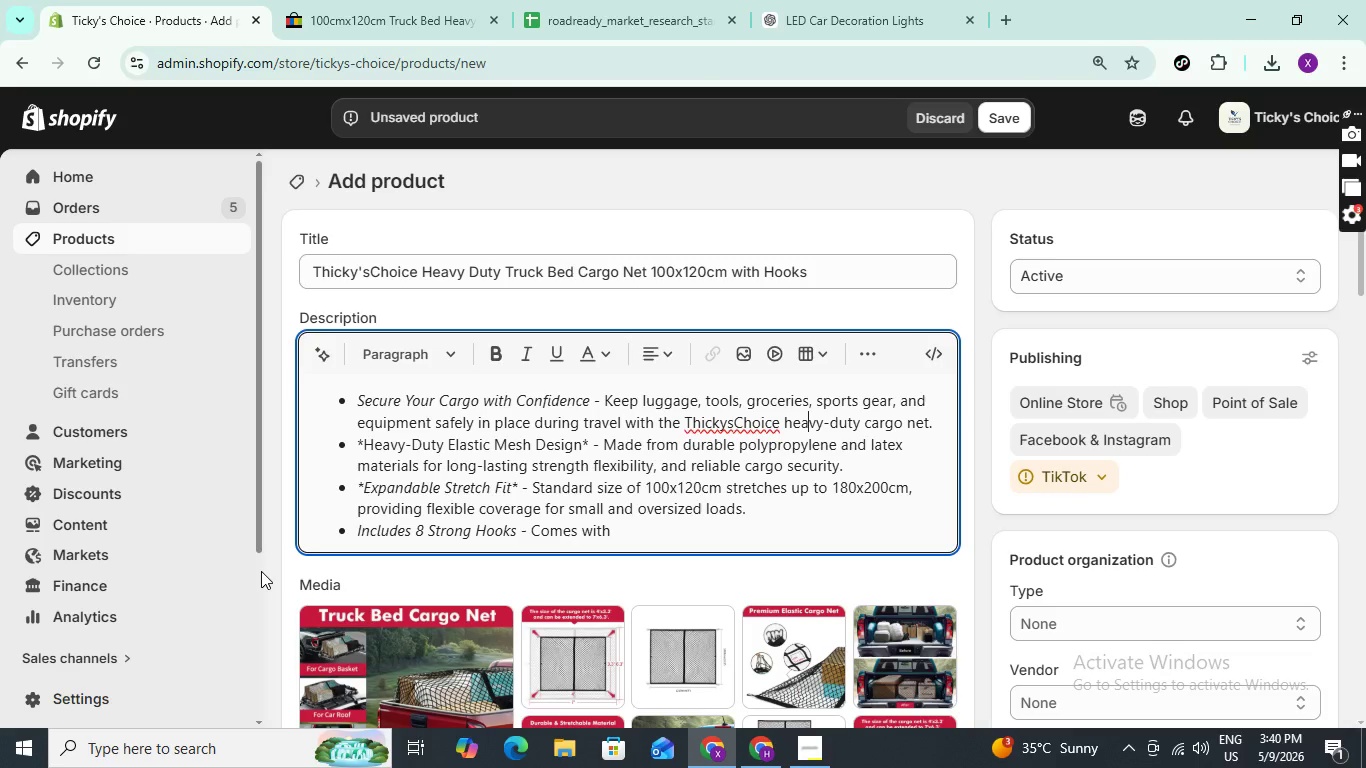 
key(ArrowDown)
 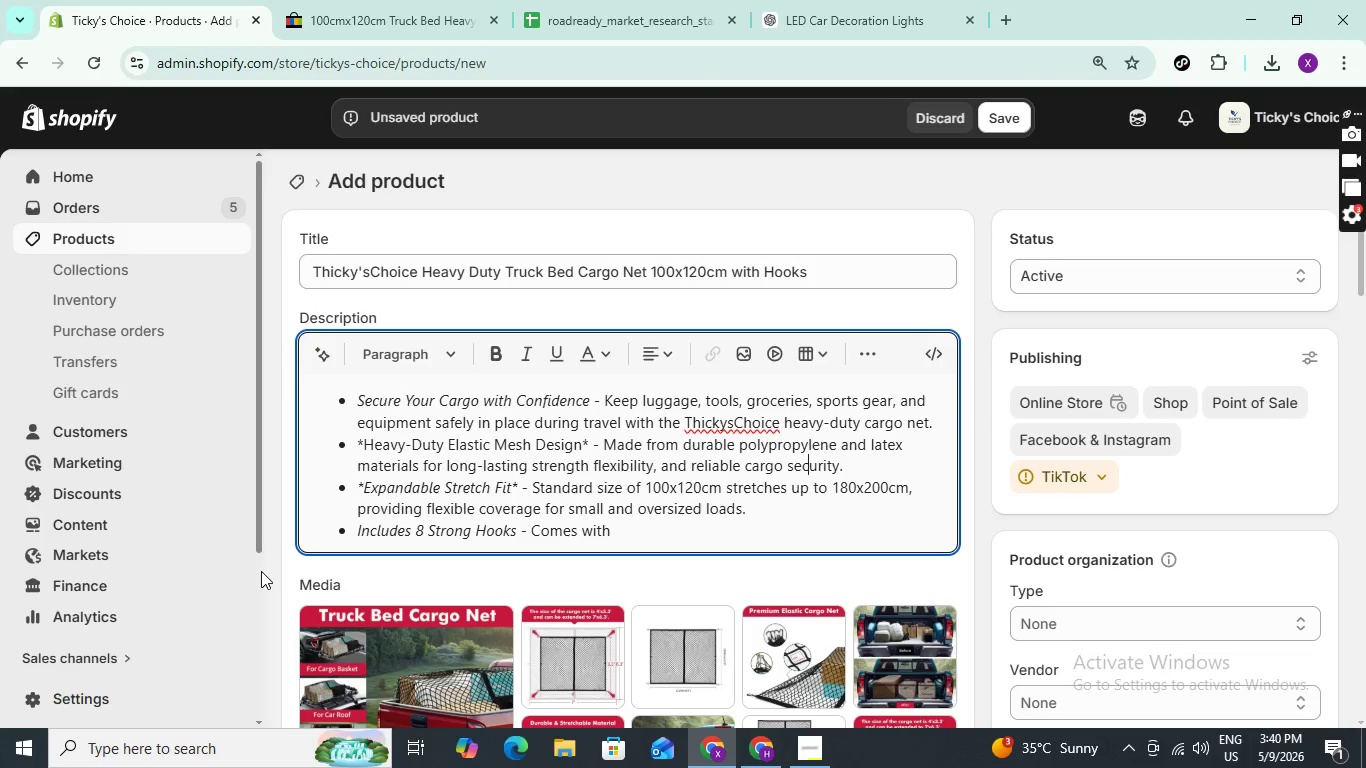 
key(ArrowDown)
 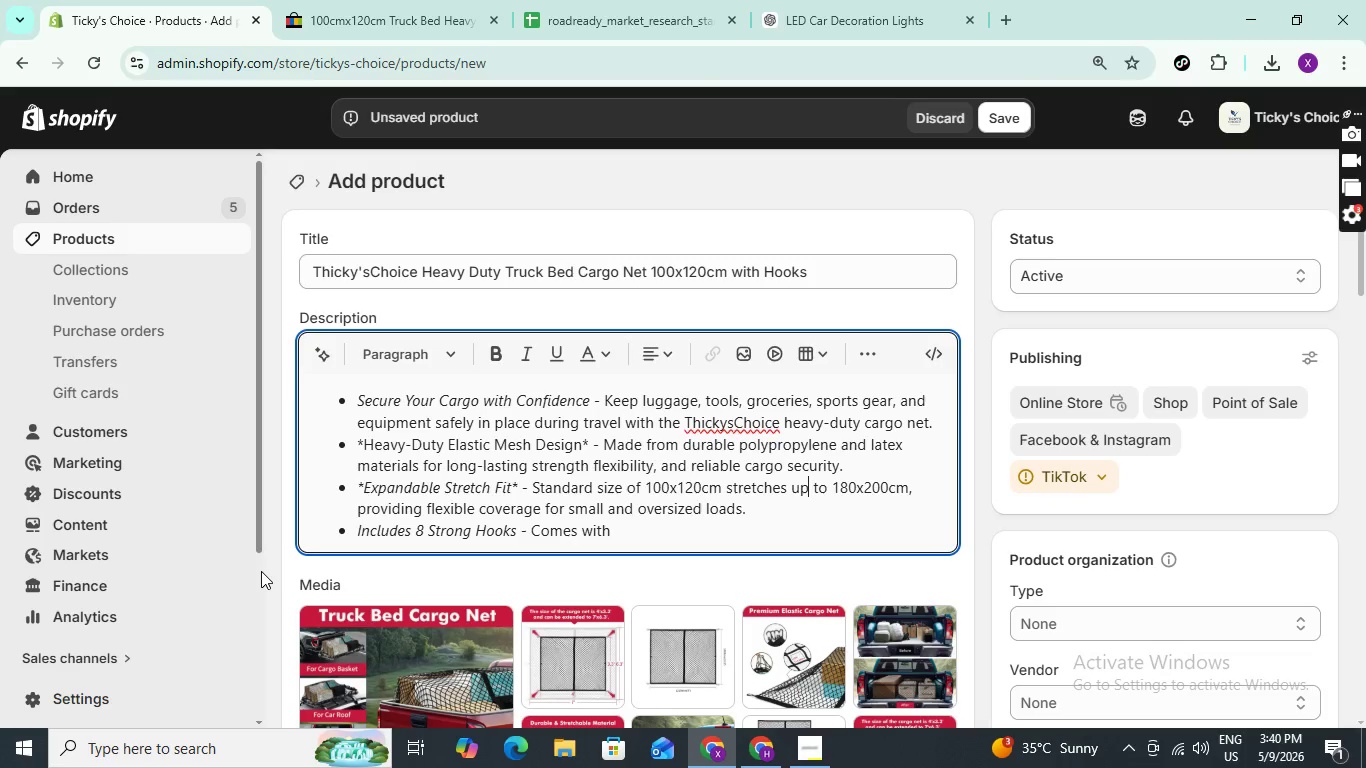 
key(ArrowDown)
 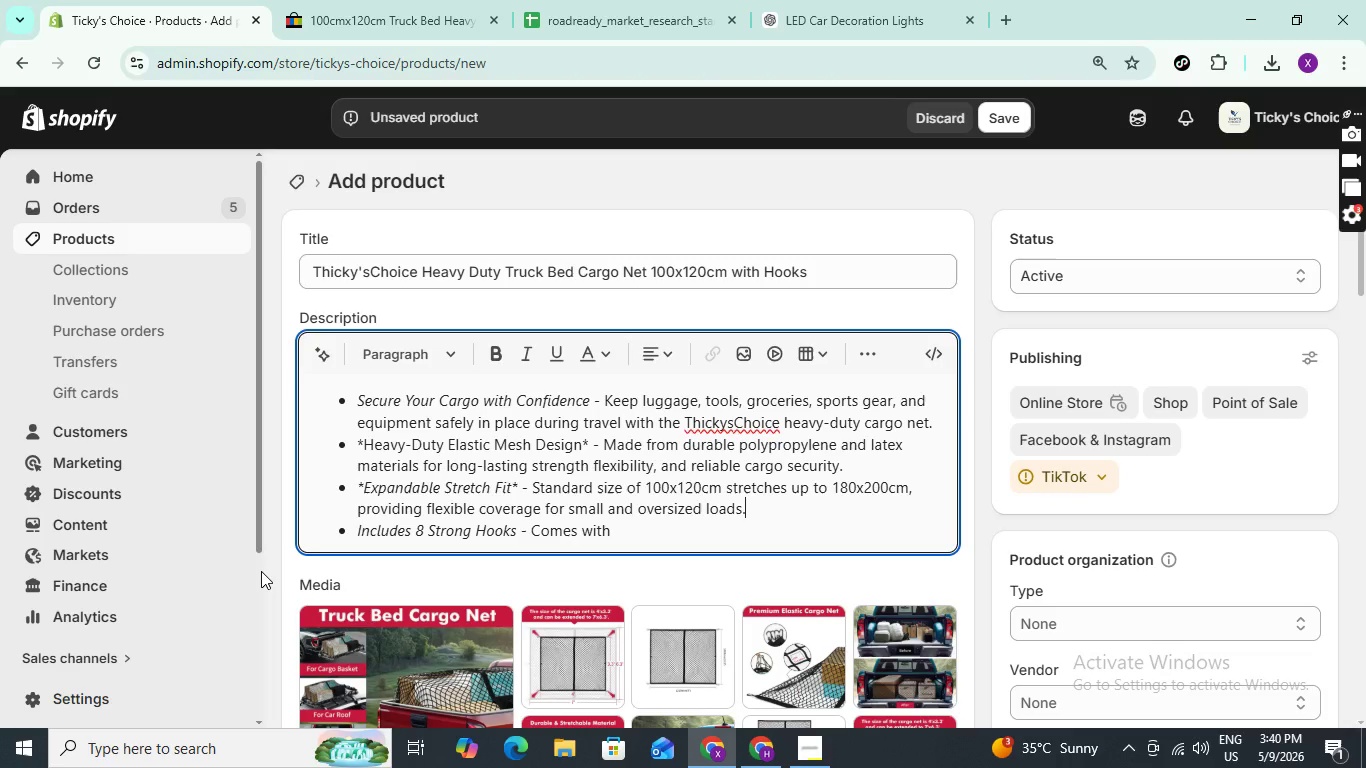 
key(ArrowDown)
 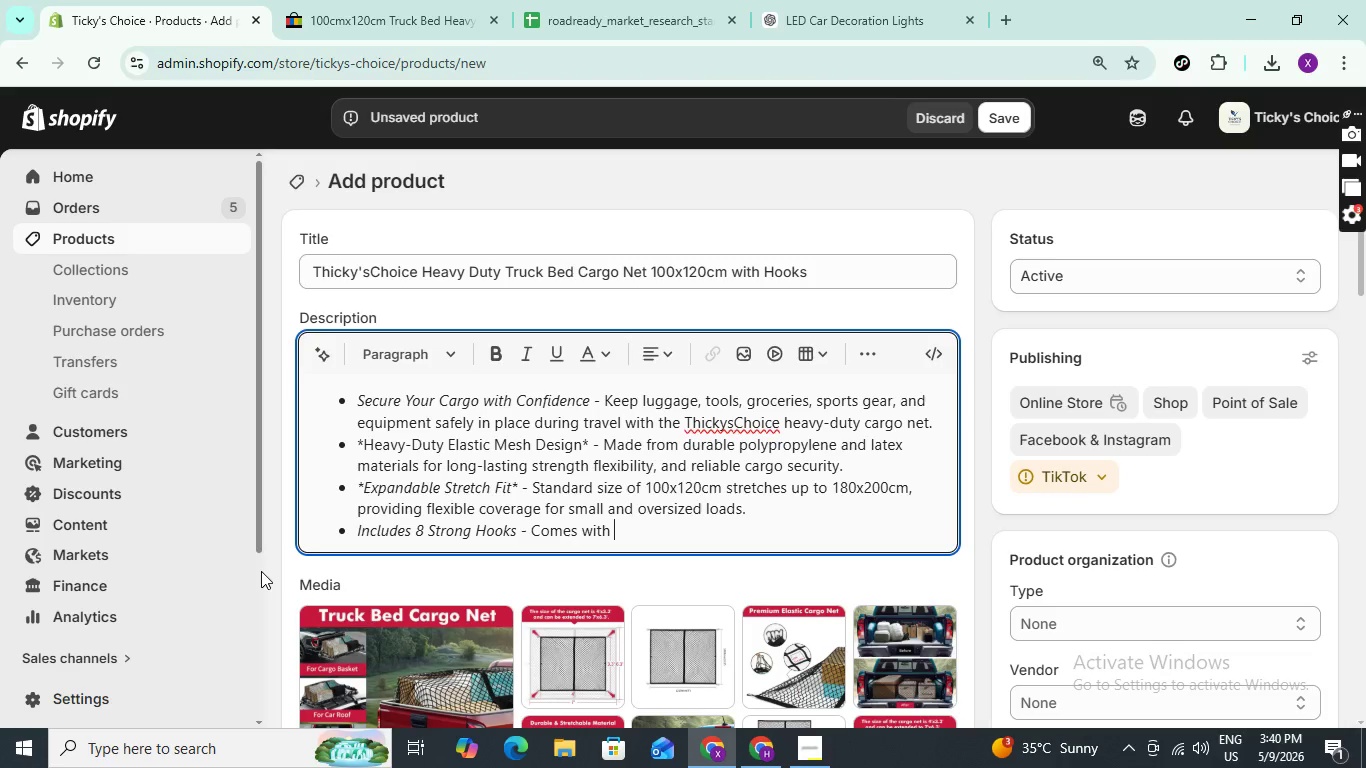 
key(ArrowDown)
 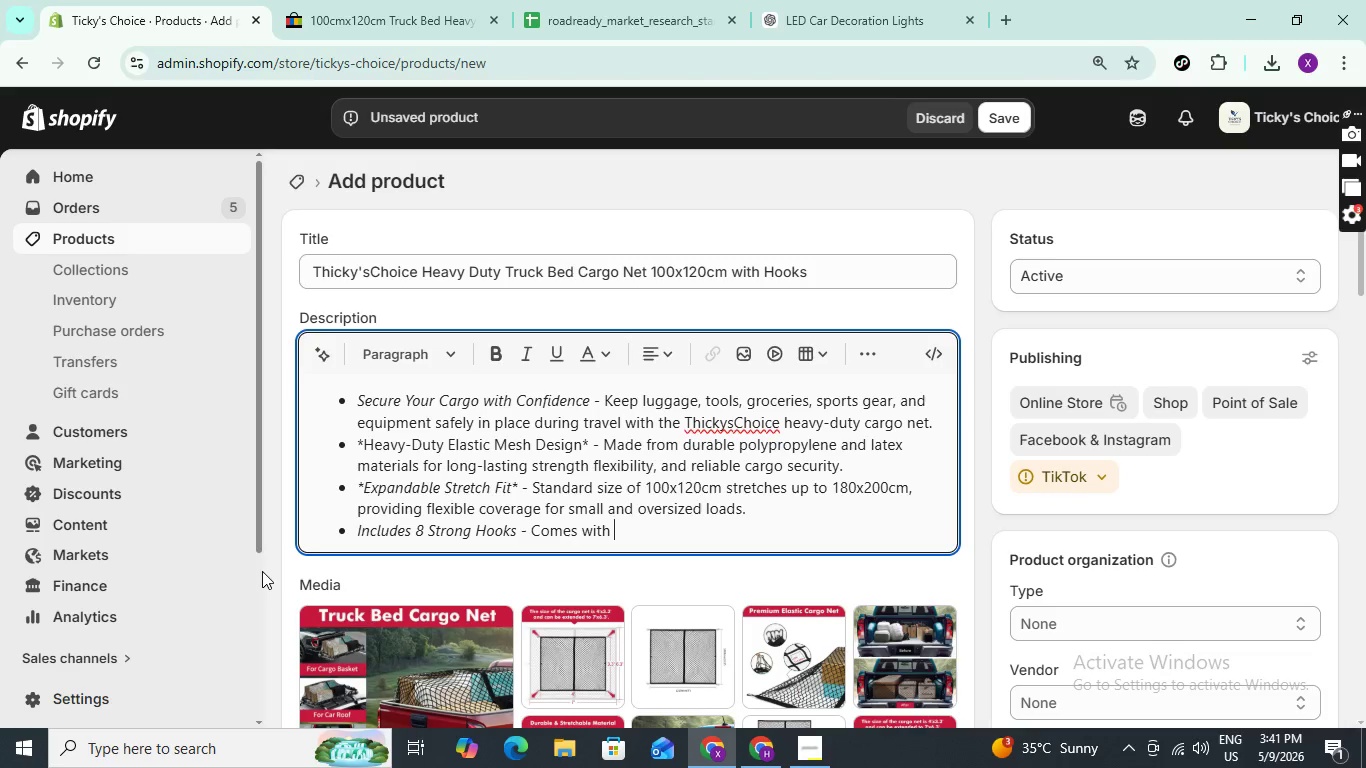 
wait(14.34)
 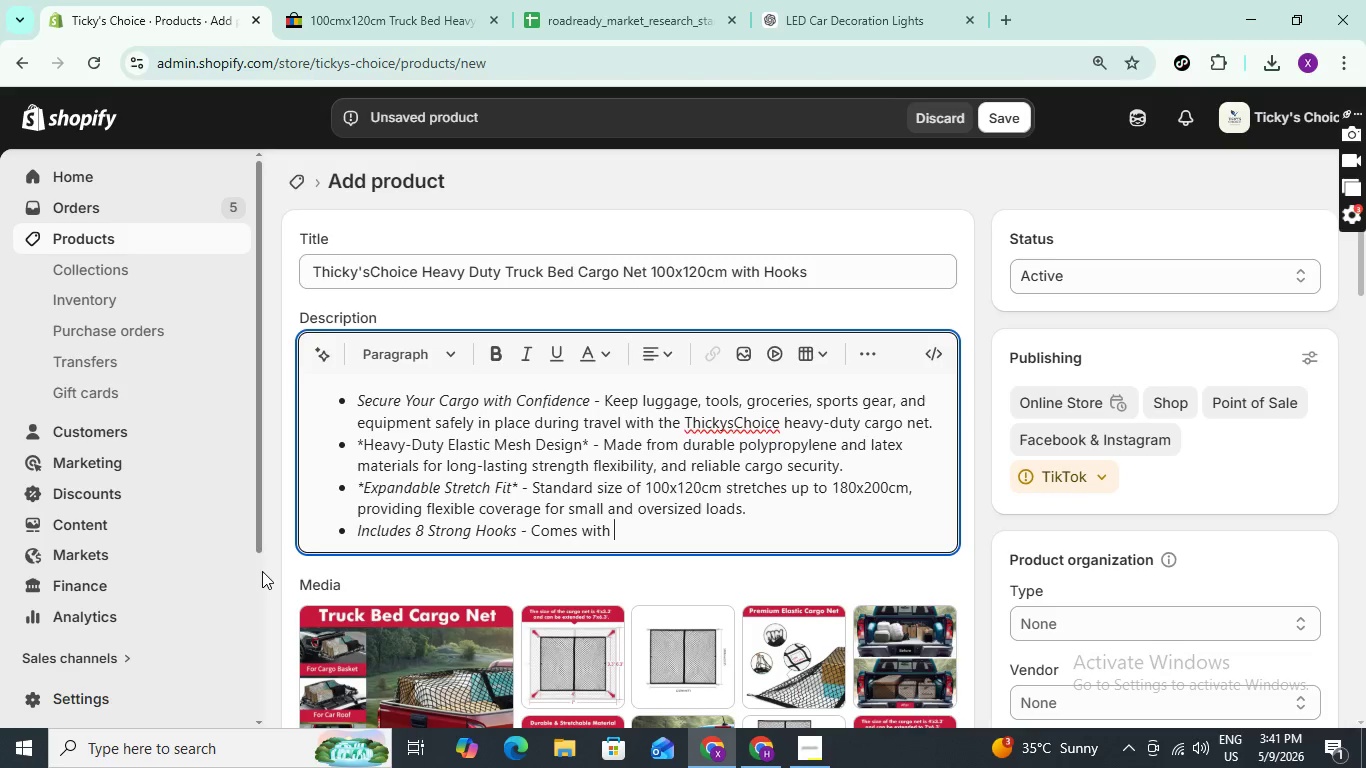 
type(durable fastening hooksnfor qi)
key(Backspace)
type(uick attachment )
 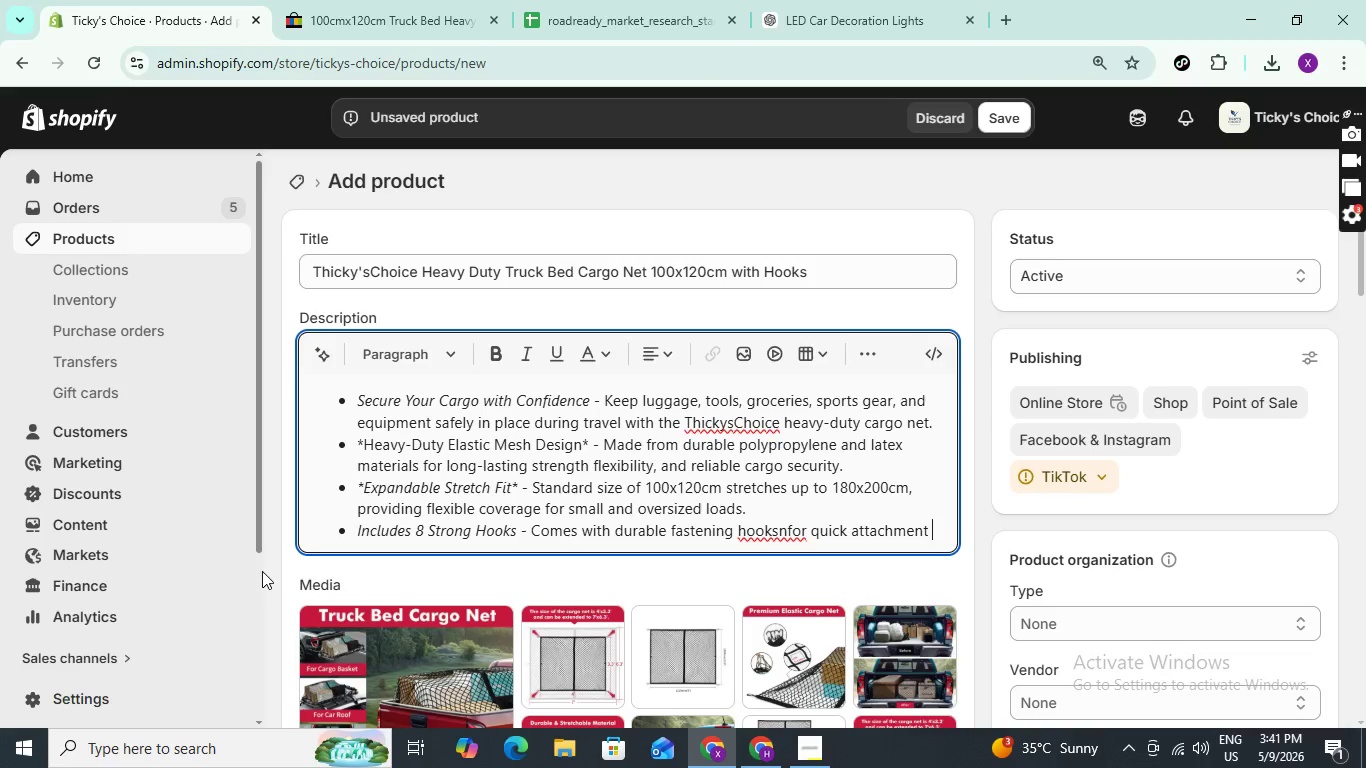 
hold_key(key=ArrowLeft, duration=0.95)
 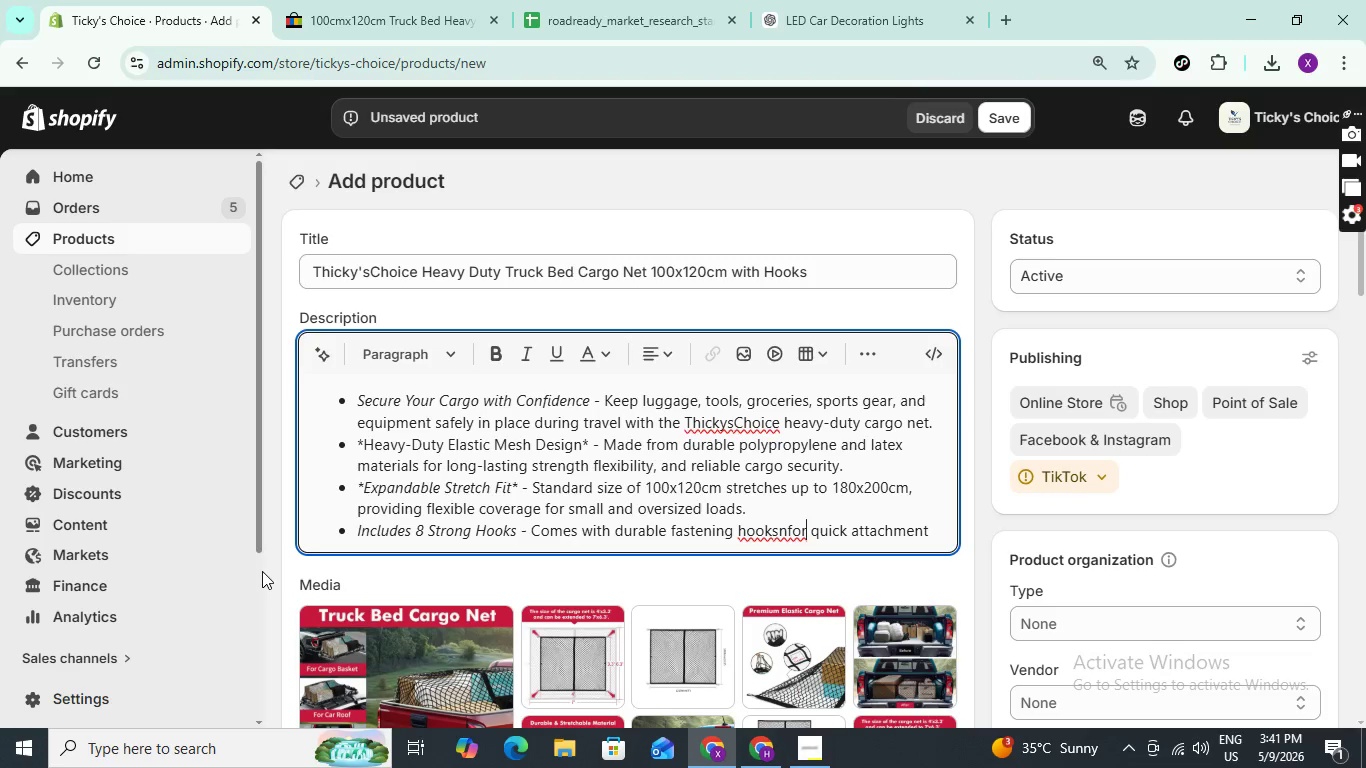 
key(ArrowLeft)
 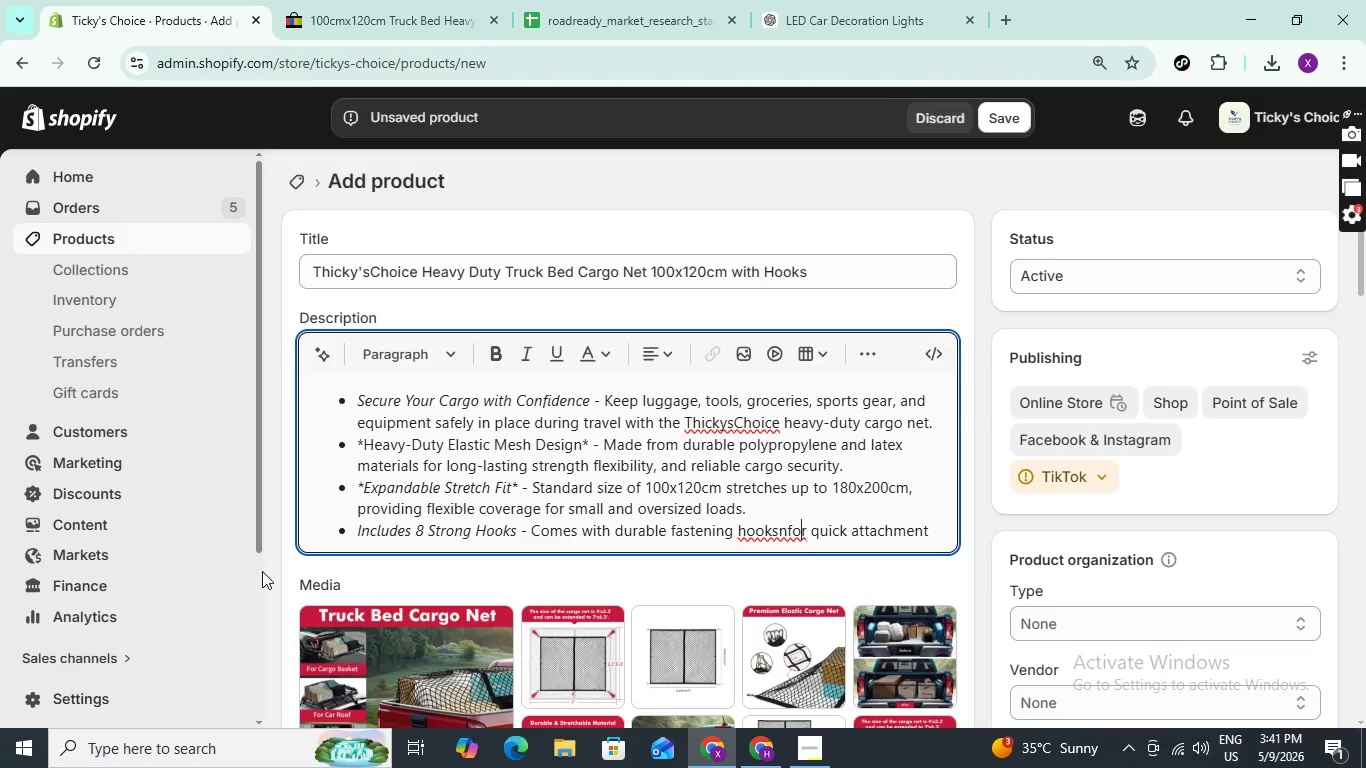 
key(ArrowLeft)
 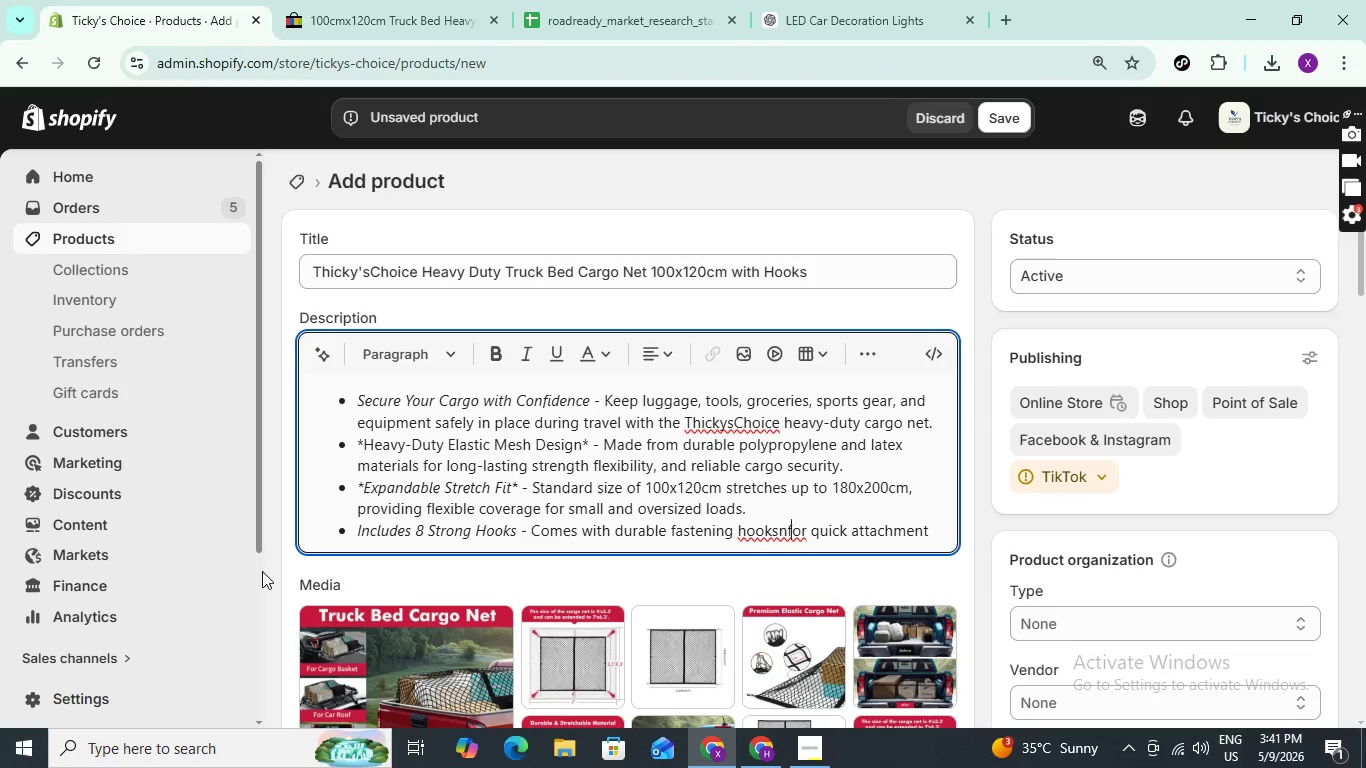 
key(ArrowLeft)
 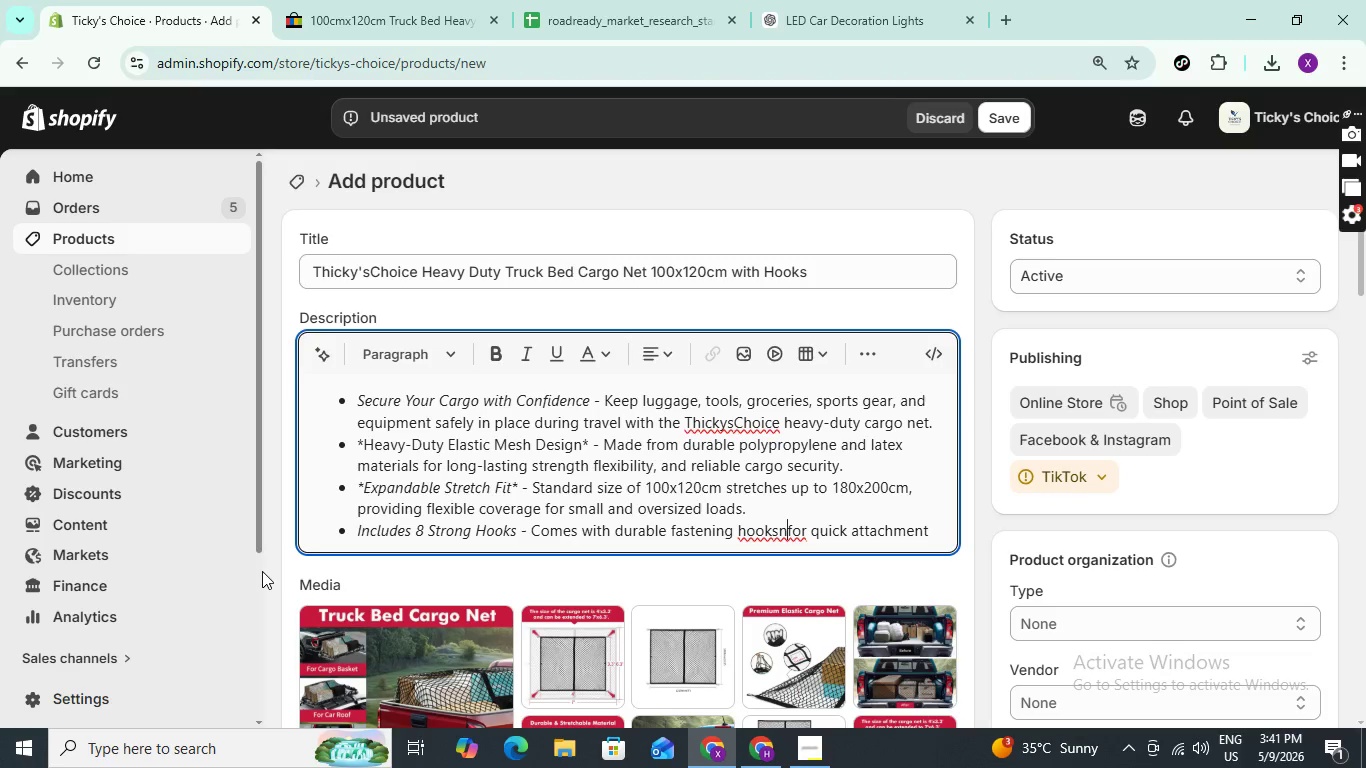 
key(ArrowLeft)
 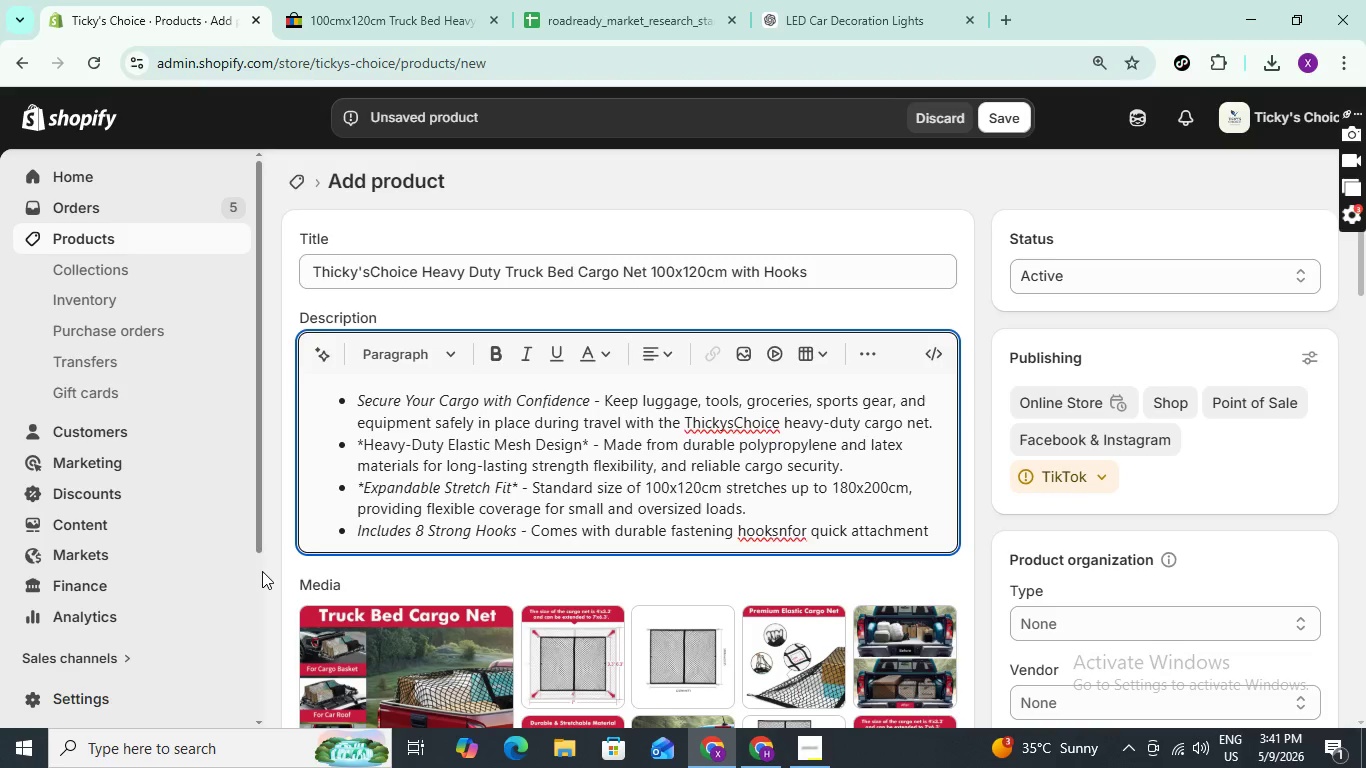 
key(Backspace)
 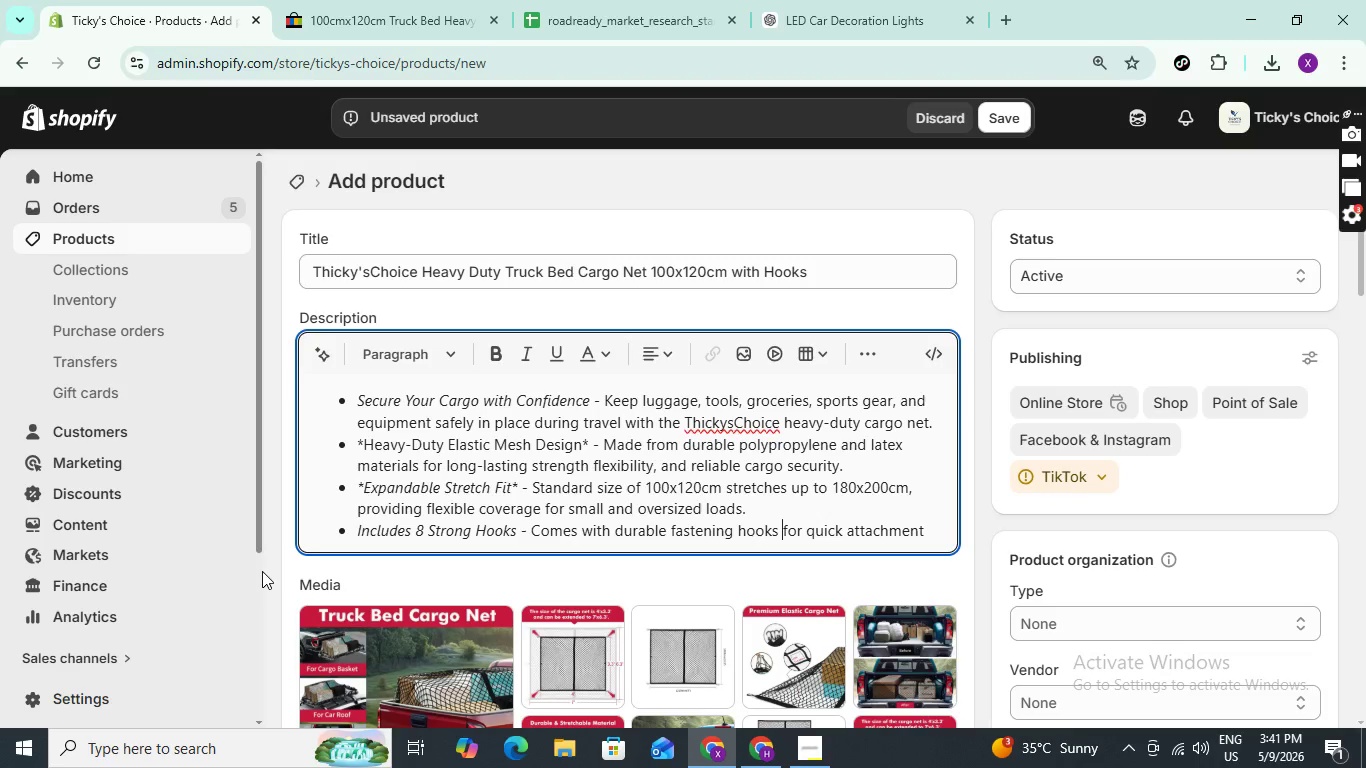 
key(Space)
 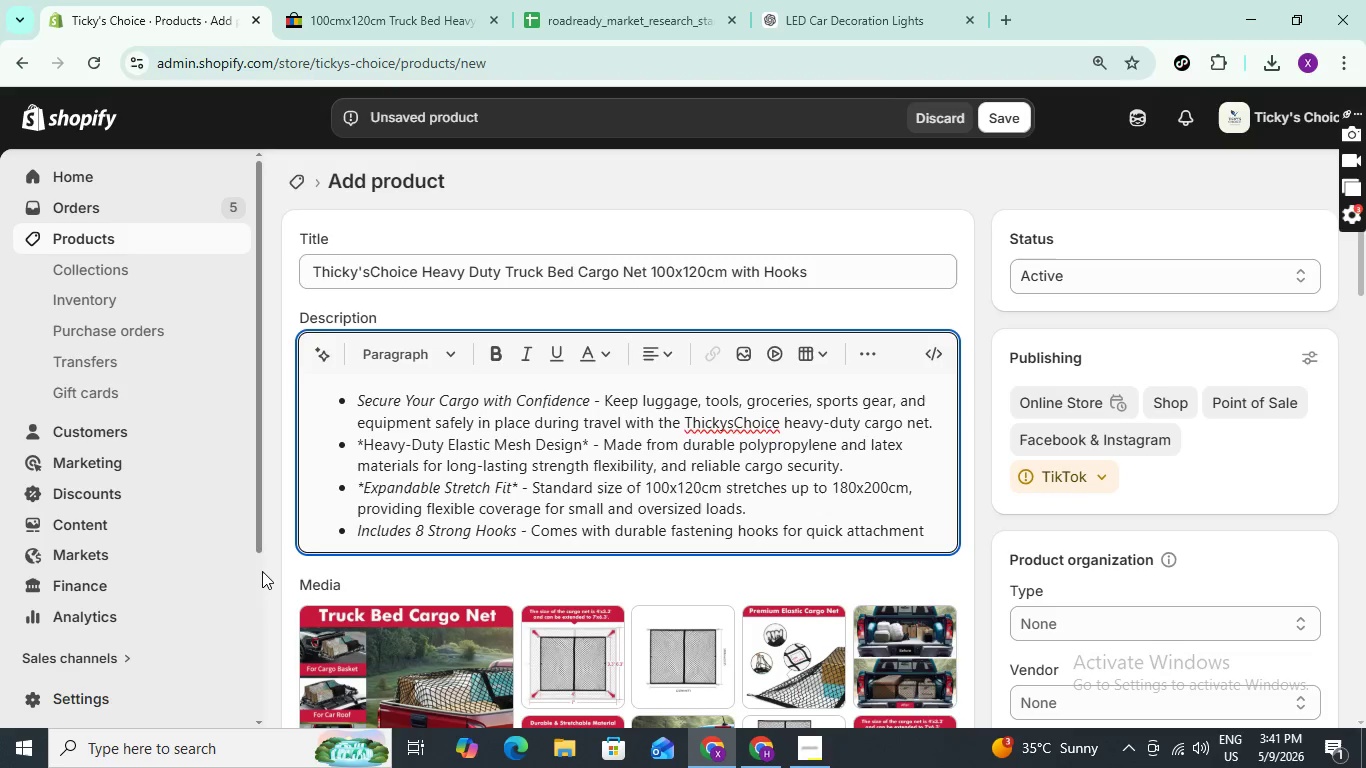 
hold_key(key=ArrowRight, duration=0.88)
 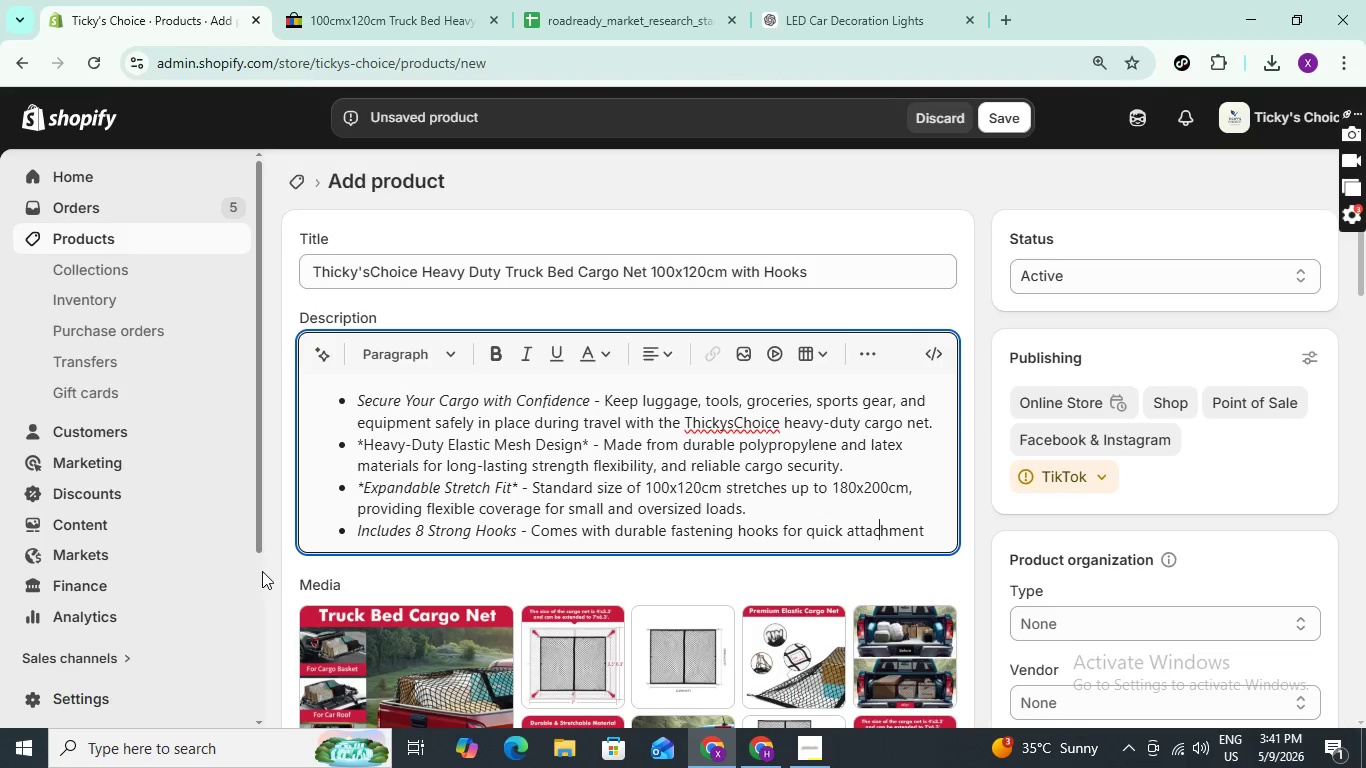 
key(ArrowRight)
 